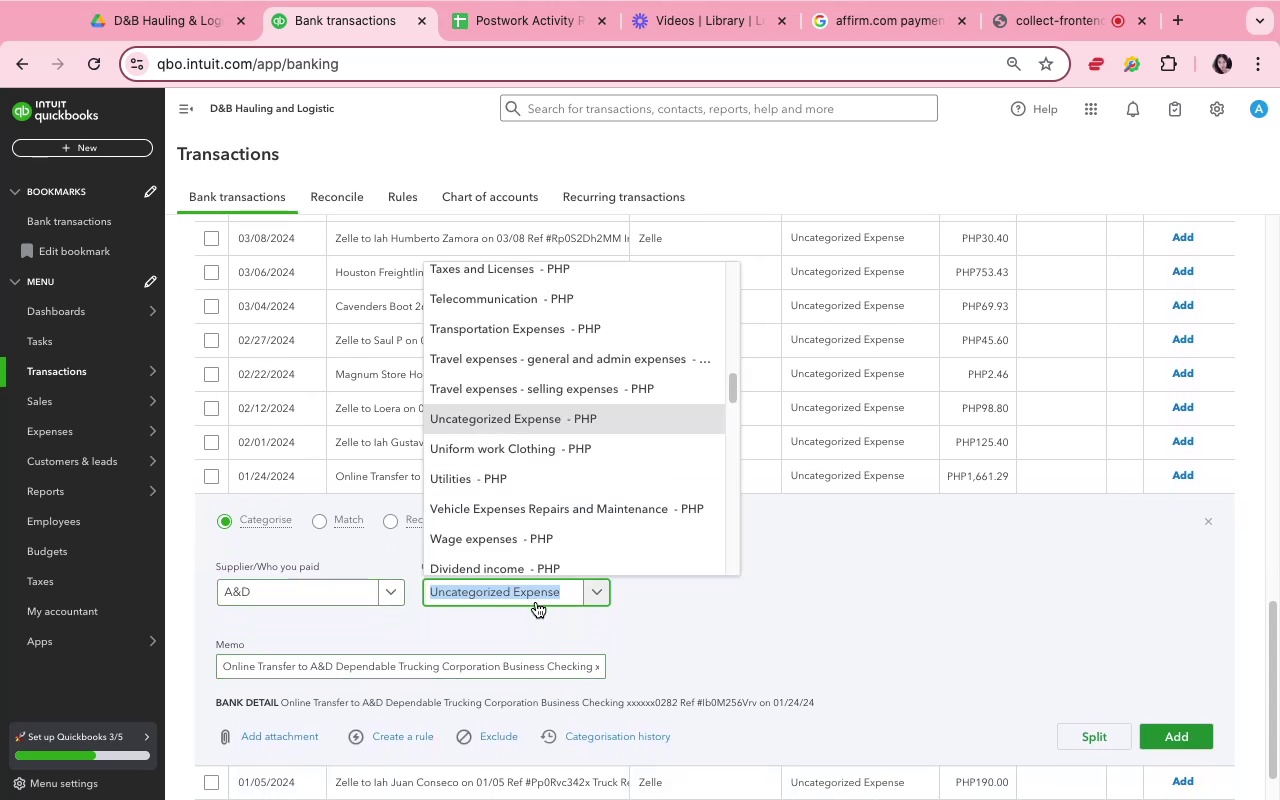 
type(Aut)
 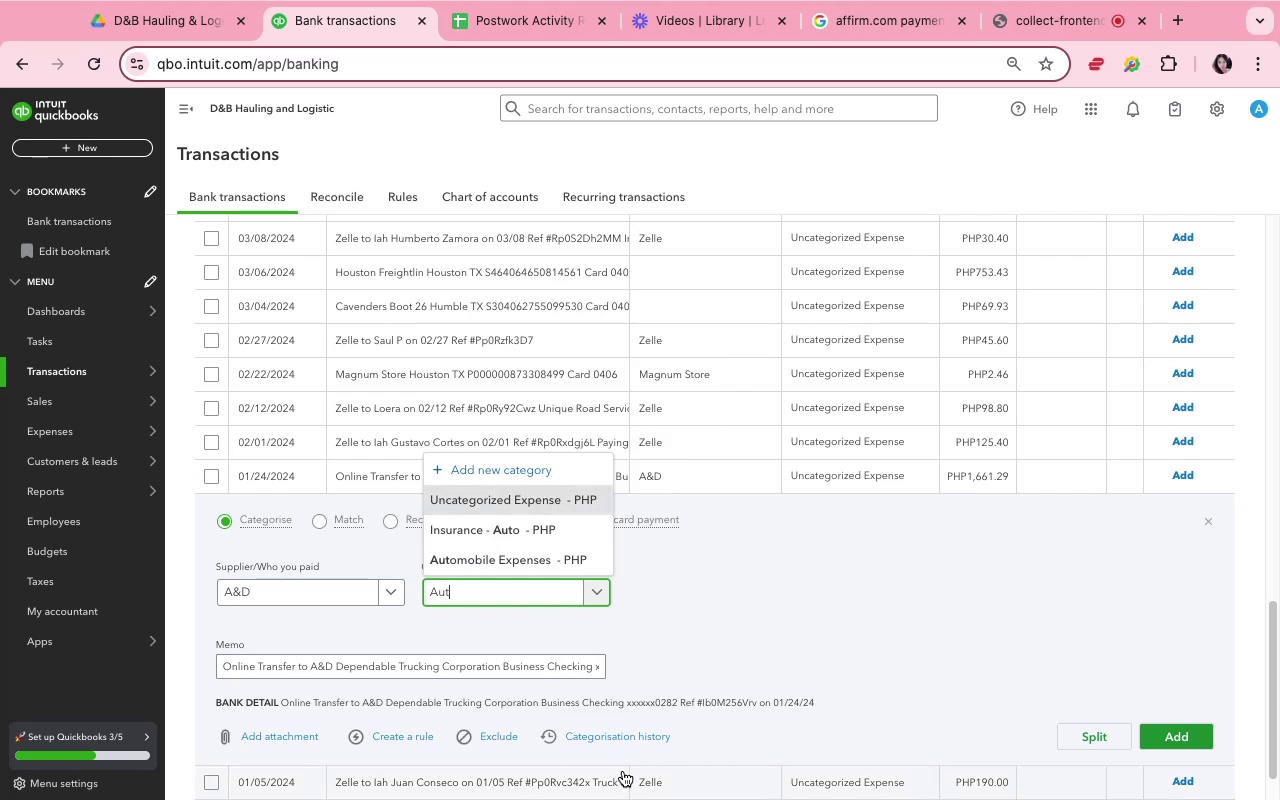 
wait(9.49)
 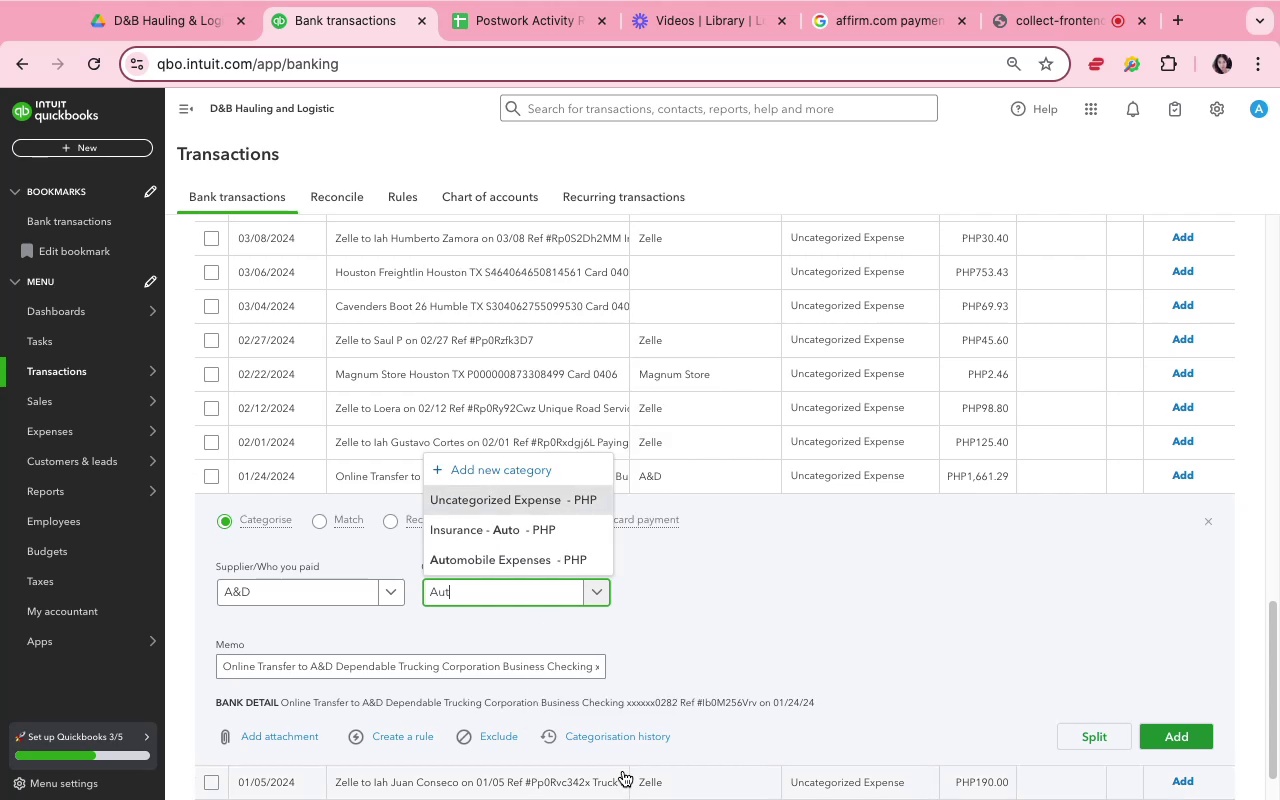 
left_click([1175, 739])
 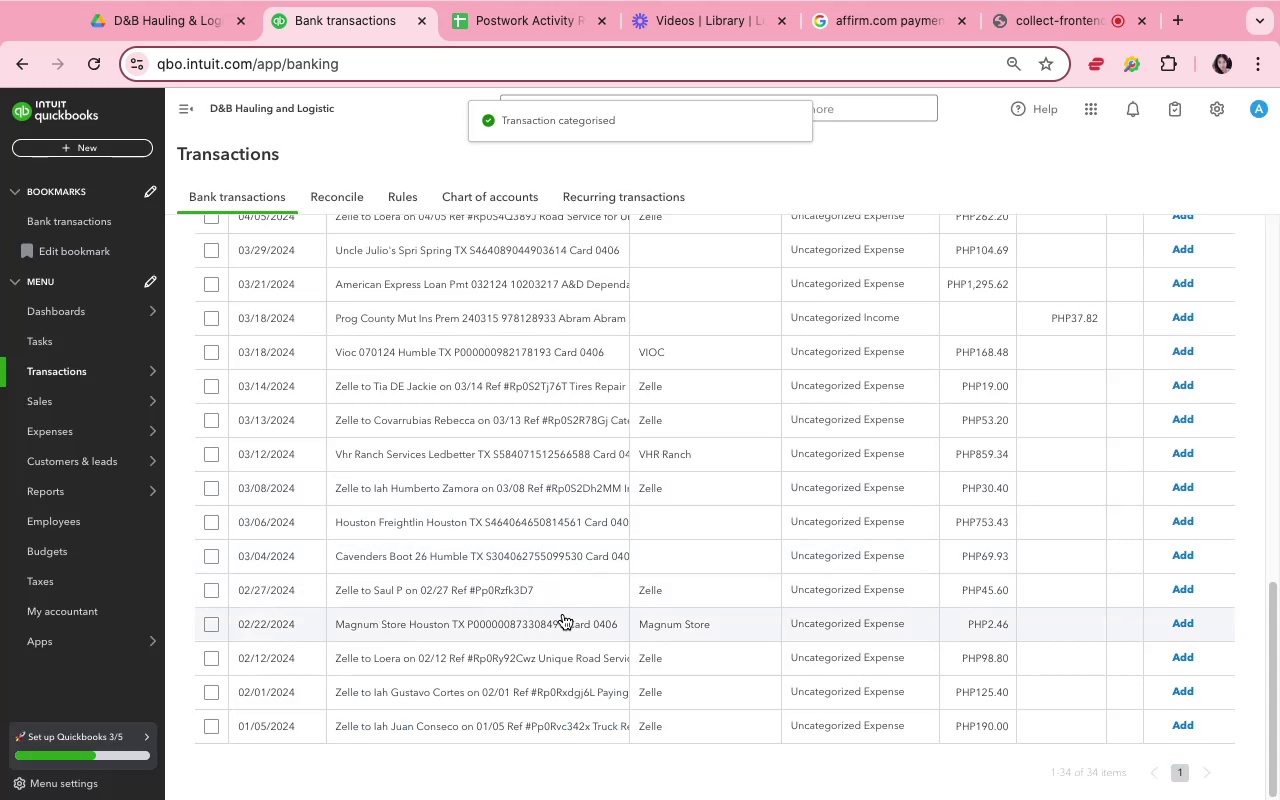 
wait(7.33)
 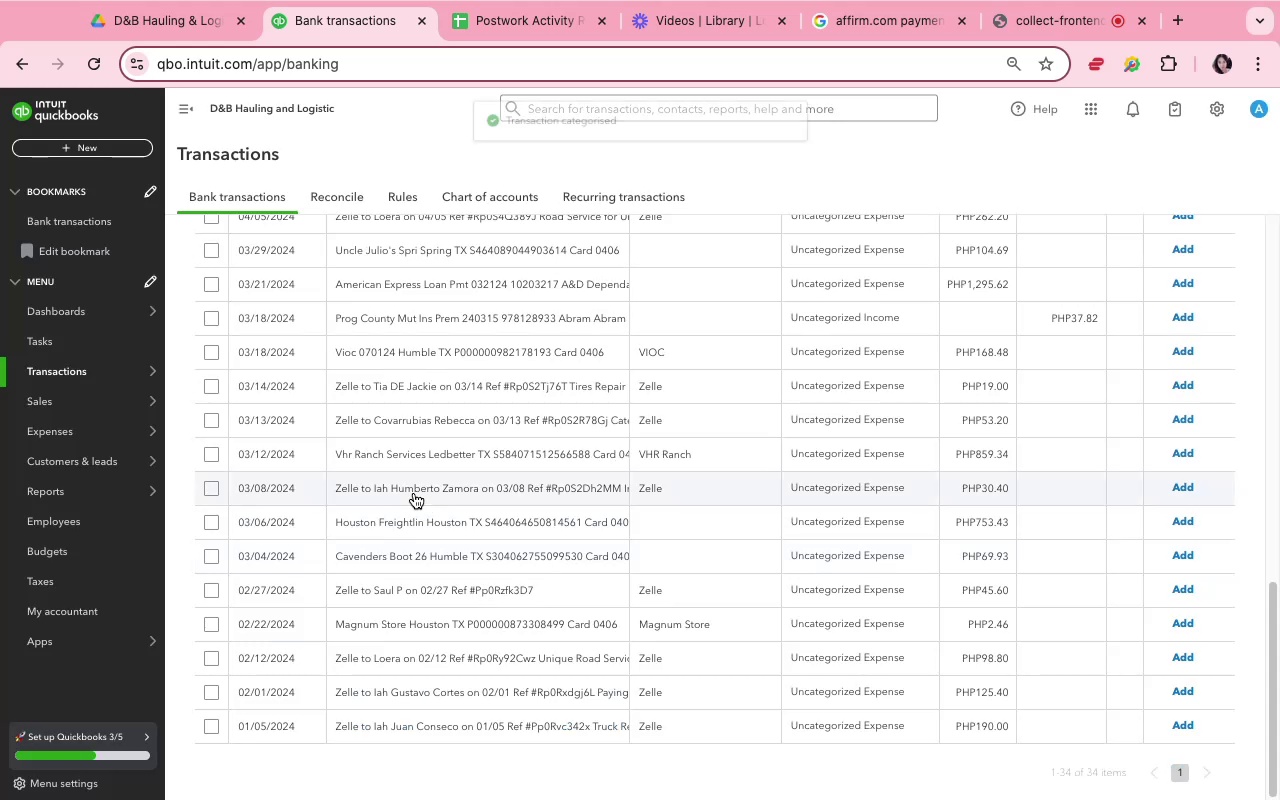 
scroll: coordinate [565, 626], scroll_direction: up, amount: 22.0
 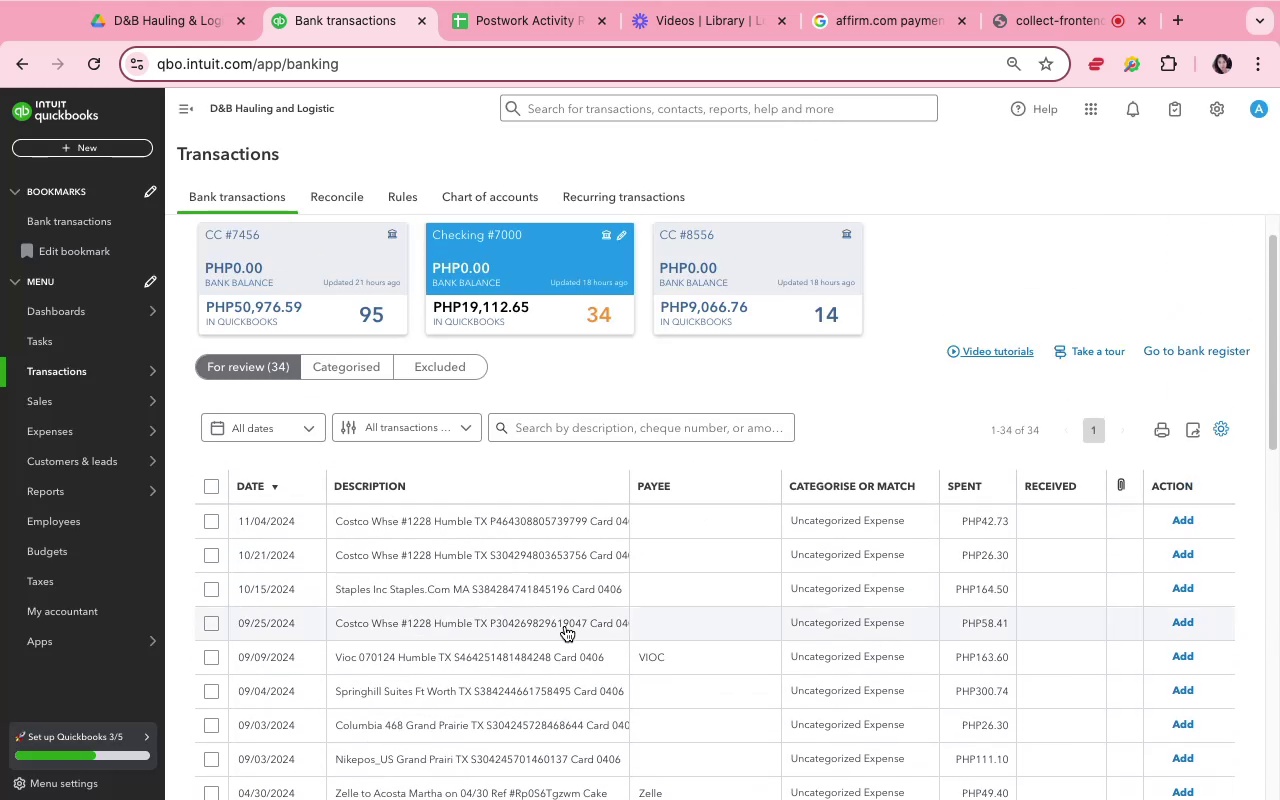 
scroll: coordinate [565, 626], scroll_direction: down, amount: 2.0
 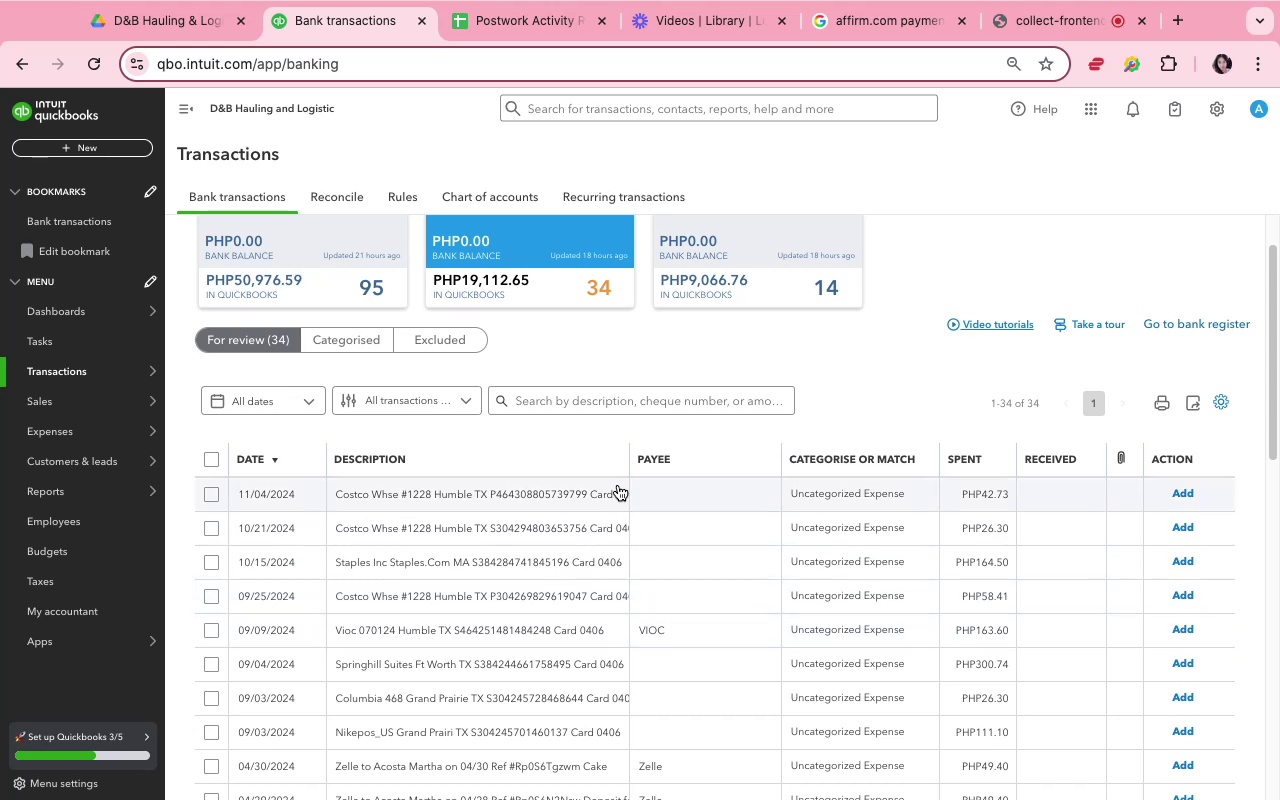 
left_click([623, 488])
 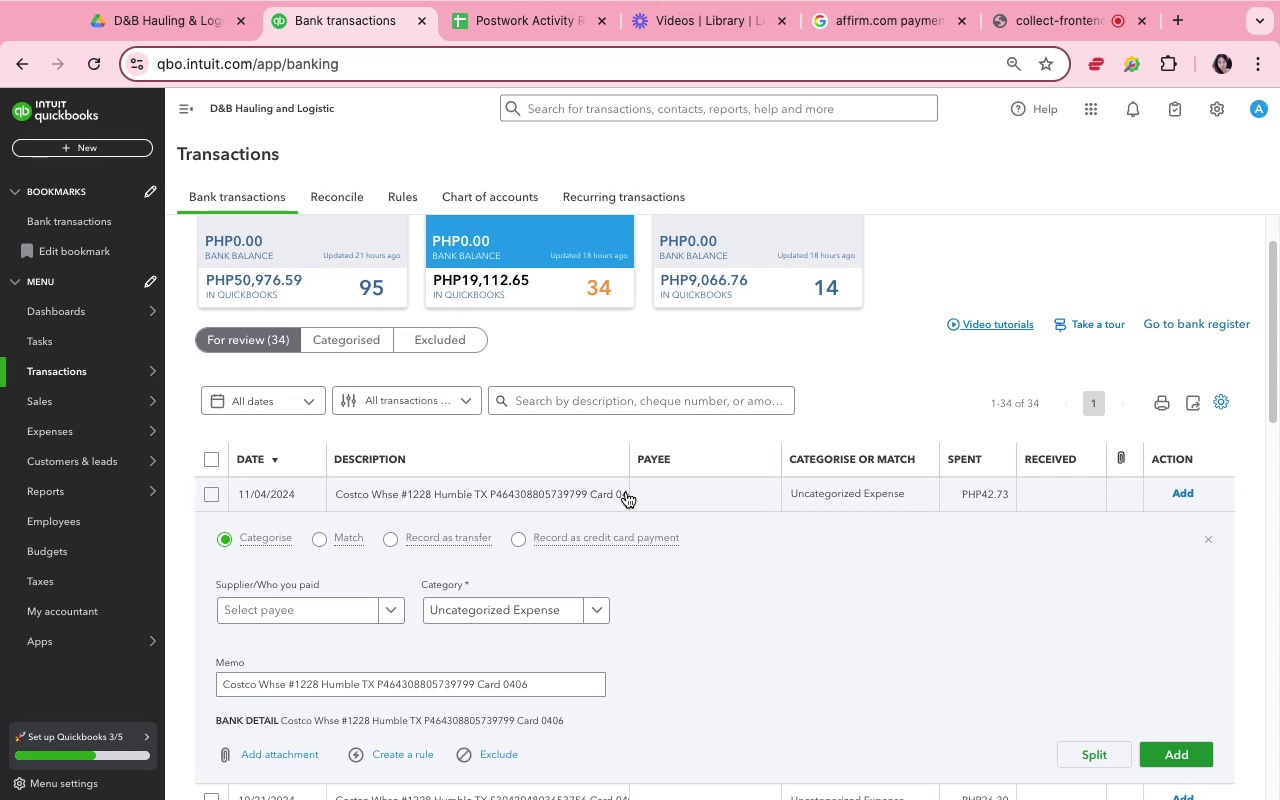 
wait(23.98)
 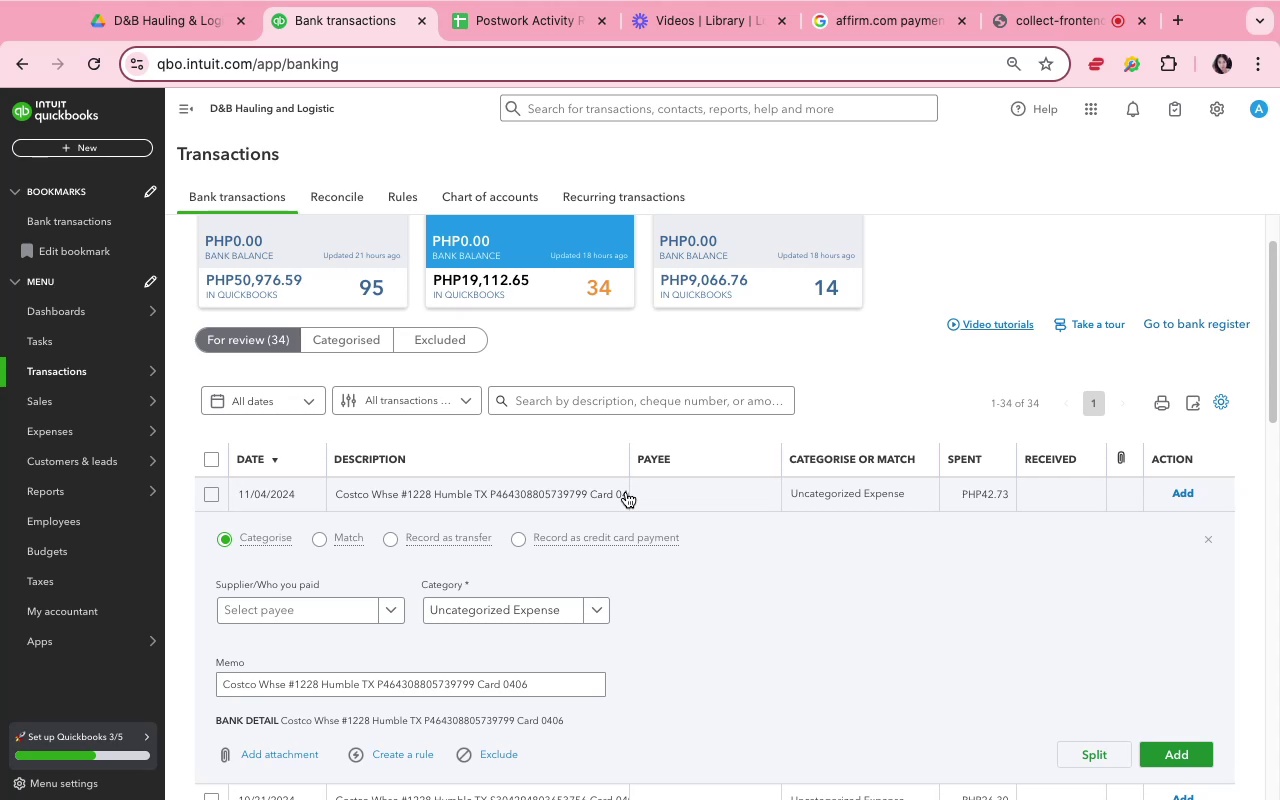 
left_click([251, 609])
 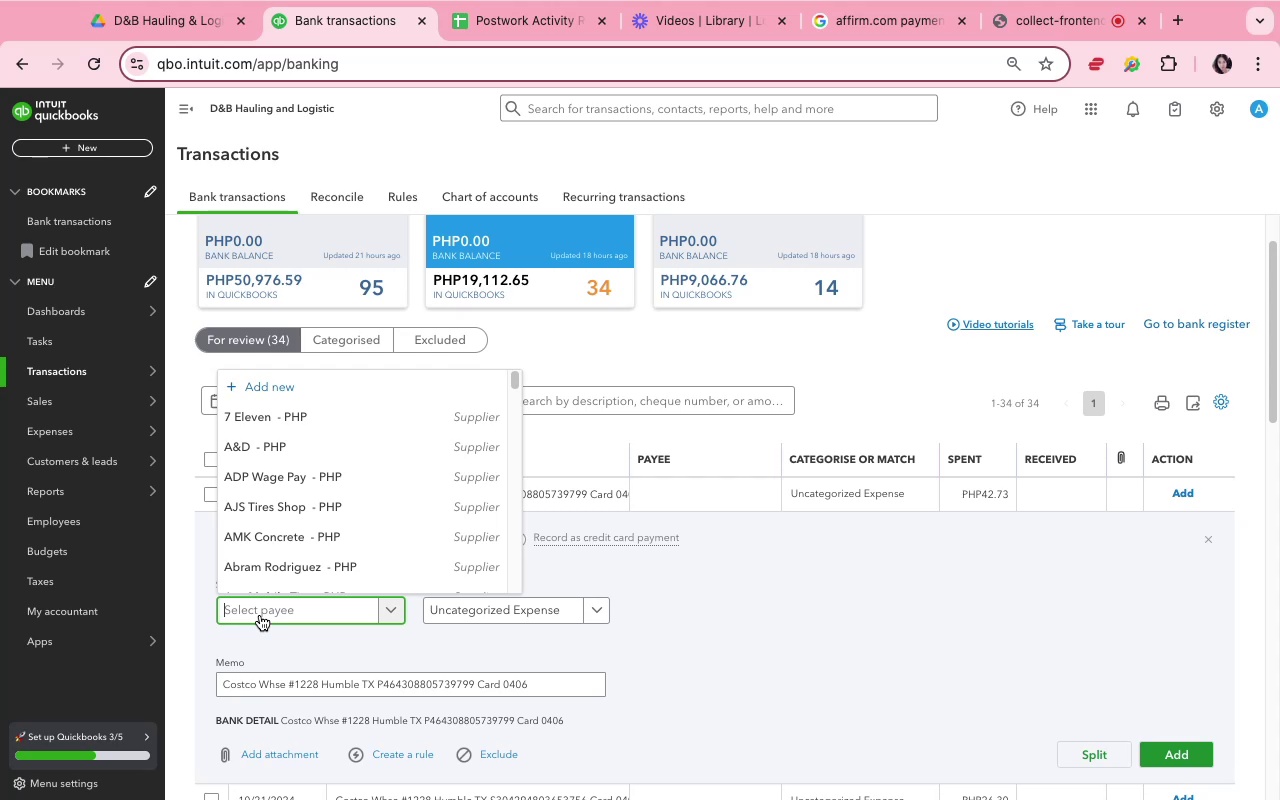 
type(Cost)
 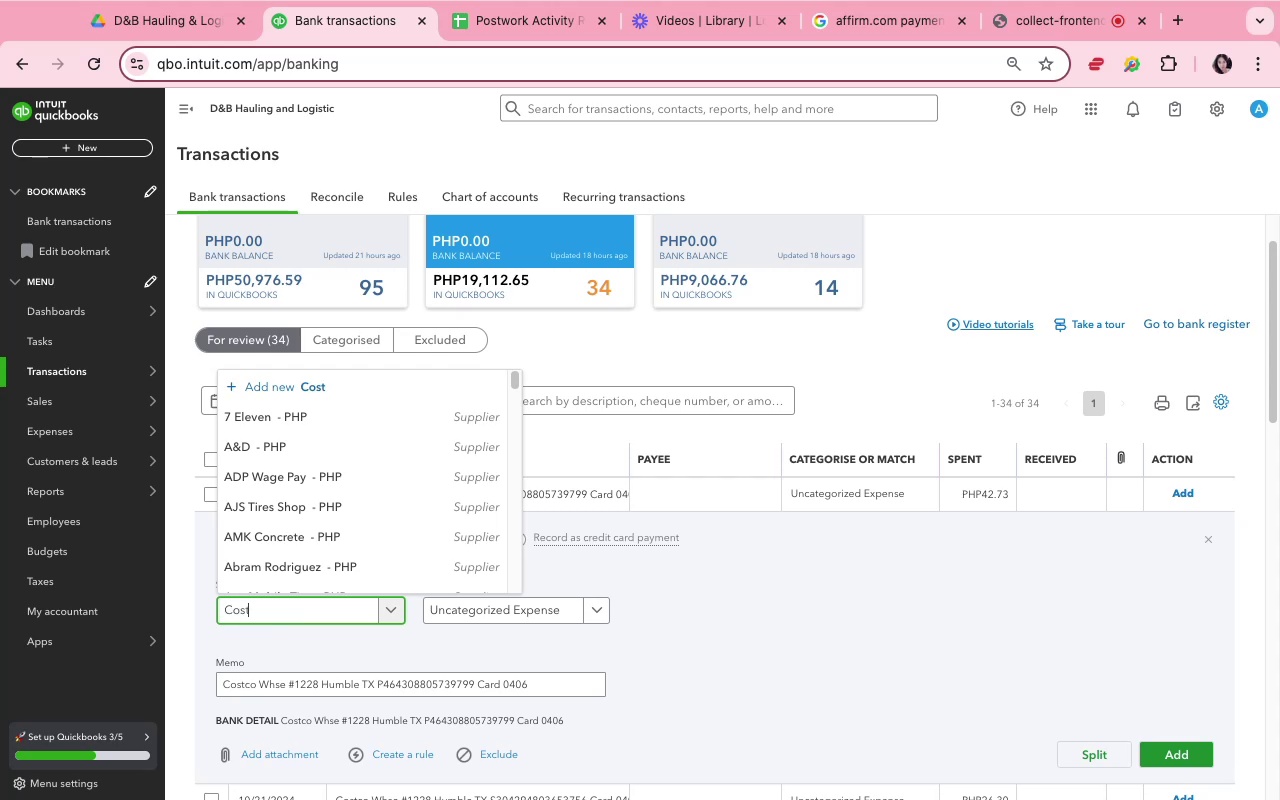 
left_click([265, 586])
 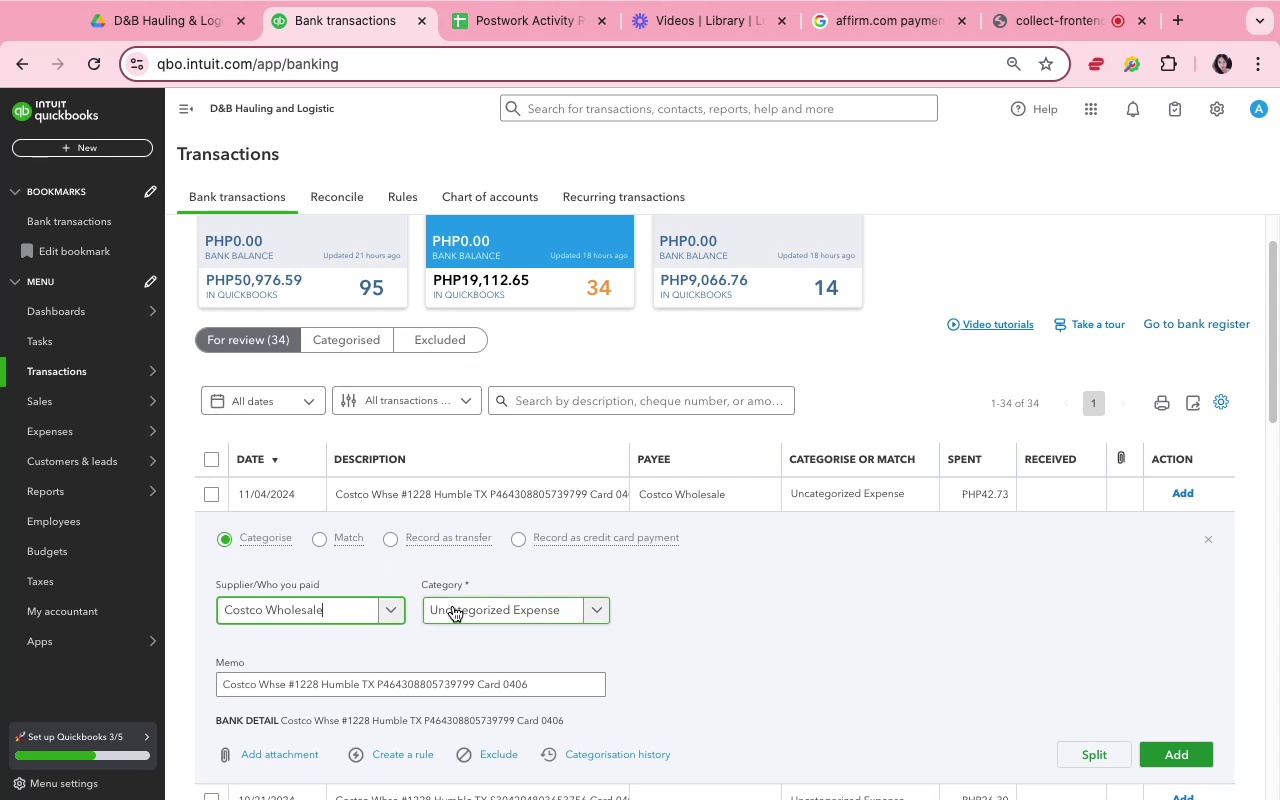 
left_click([454, 608])
 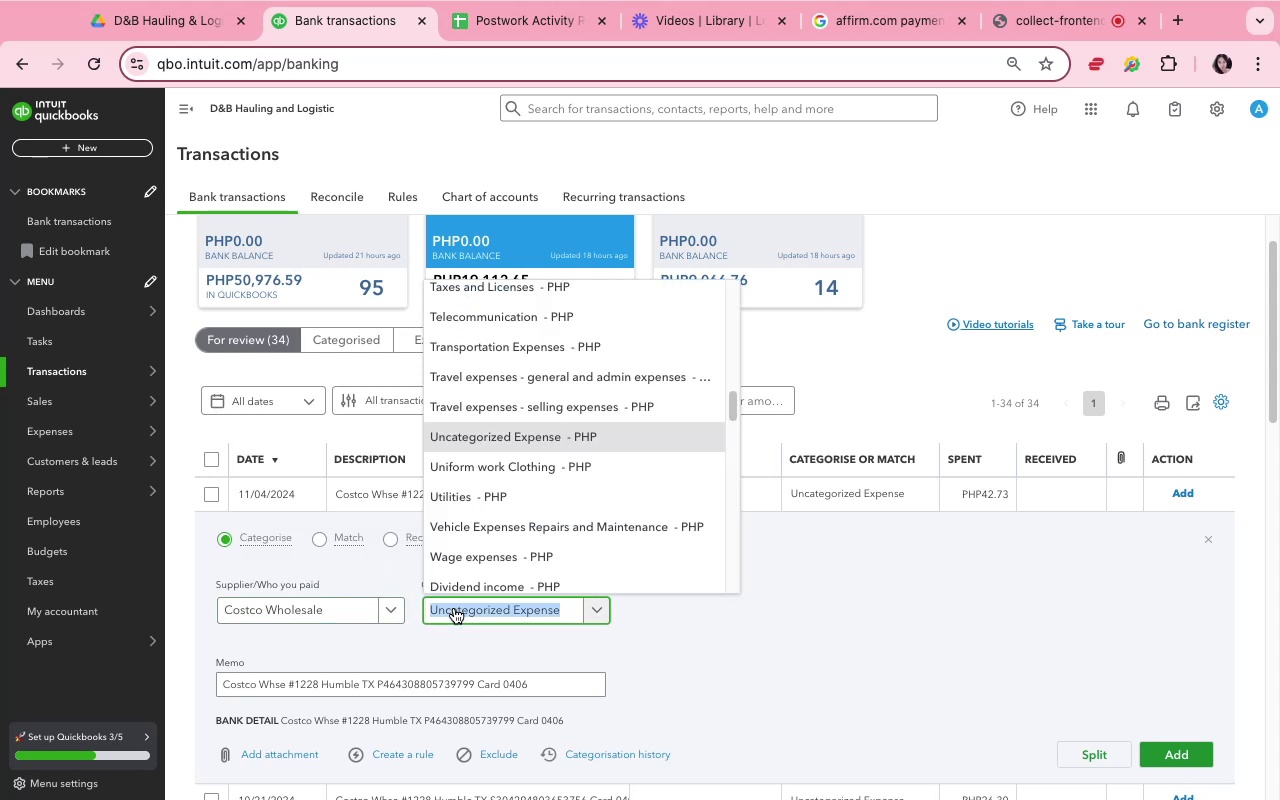 
wait(5.26)
 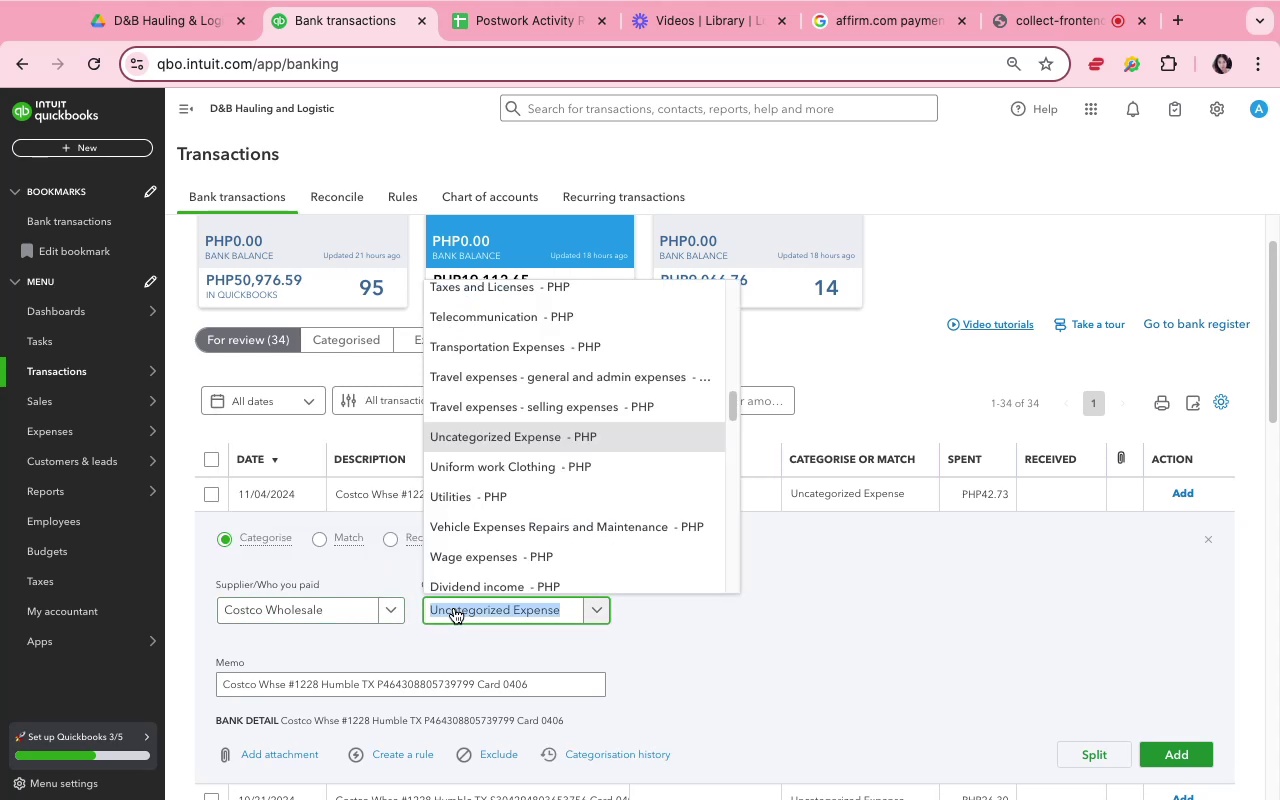 
type(Su)
 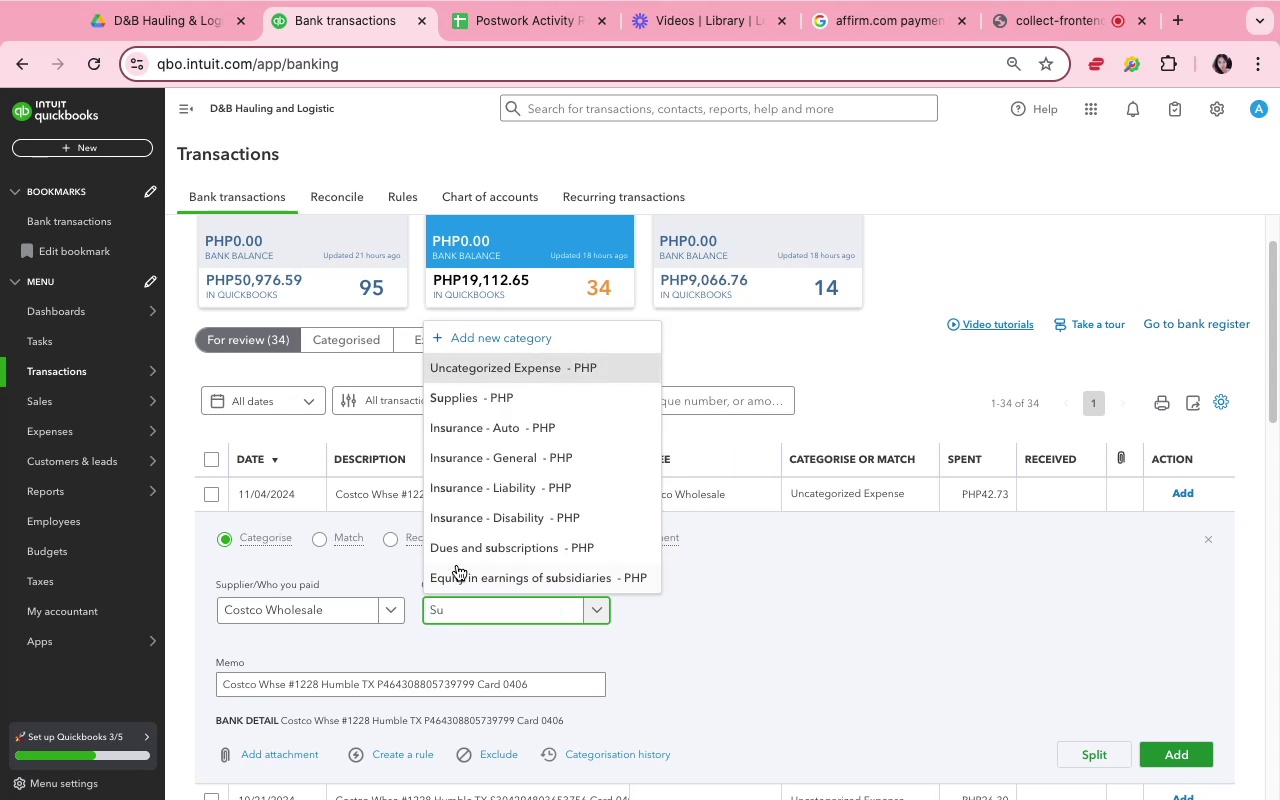 
left_click([482, 402])
 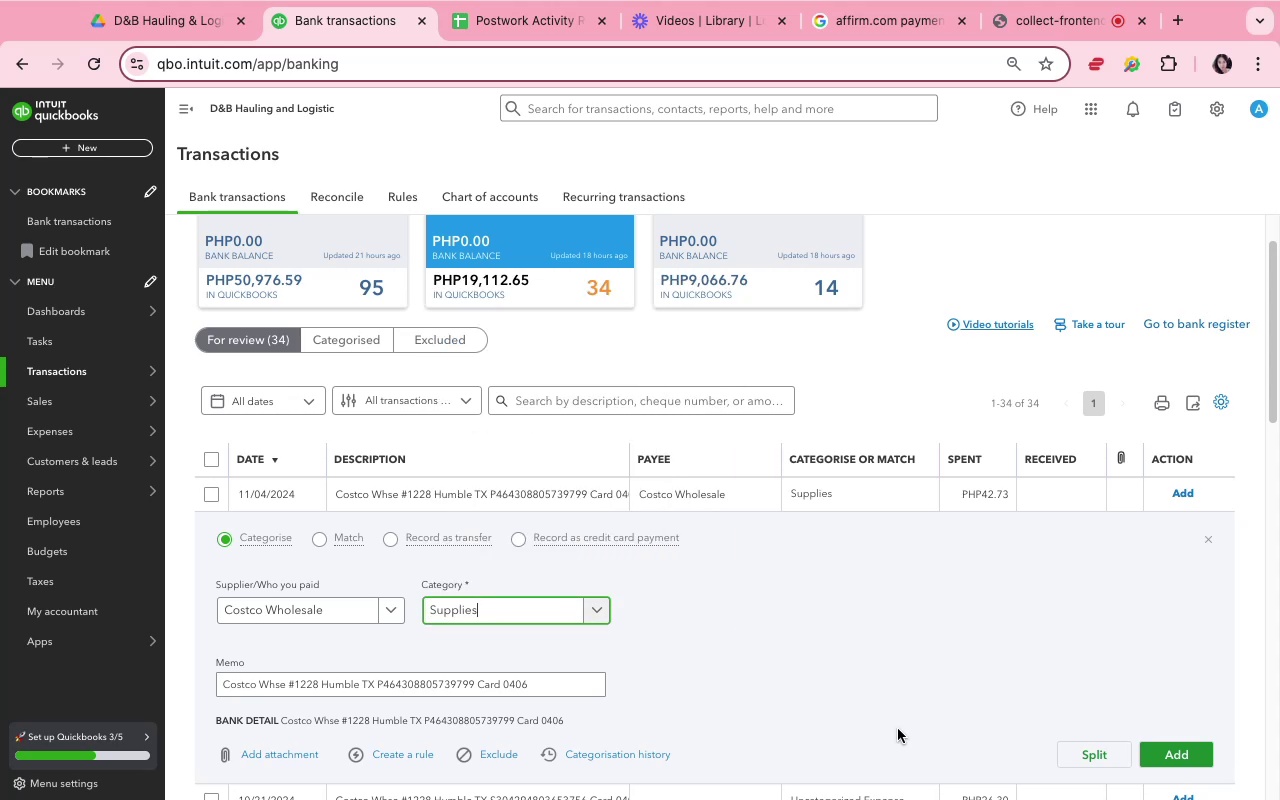 
left_click([858, 694])
 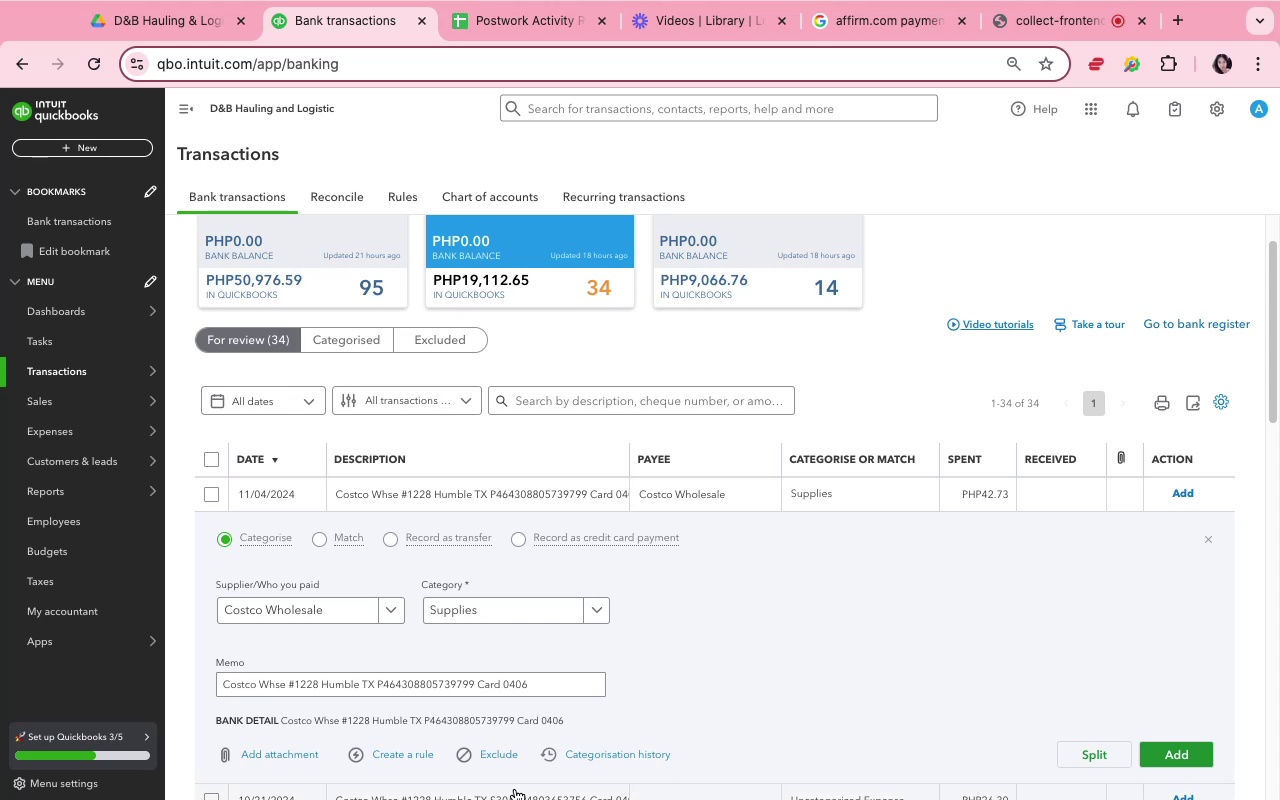 
left_click([427, 753])
 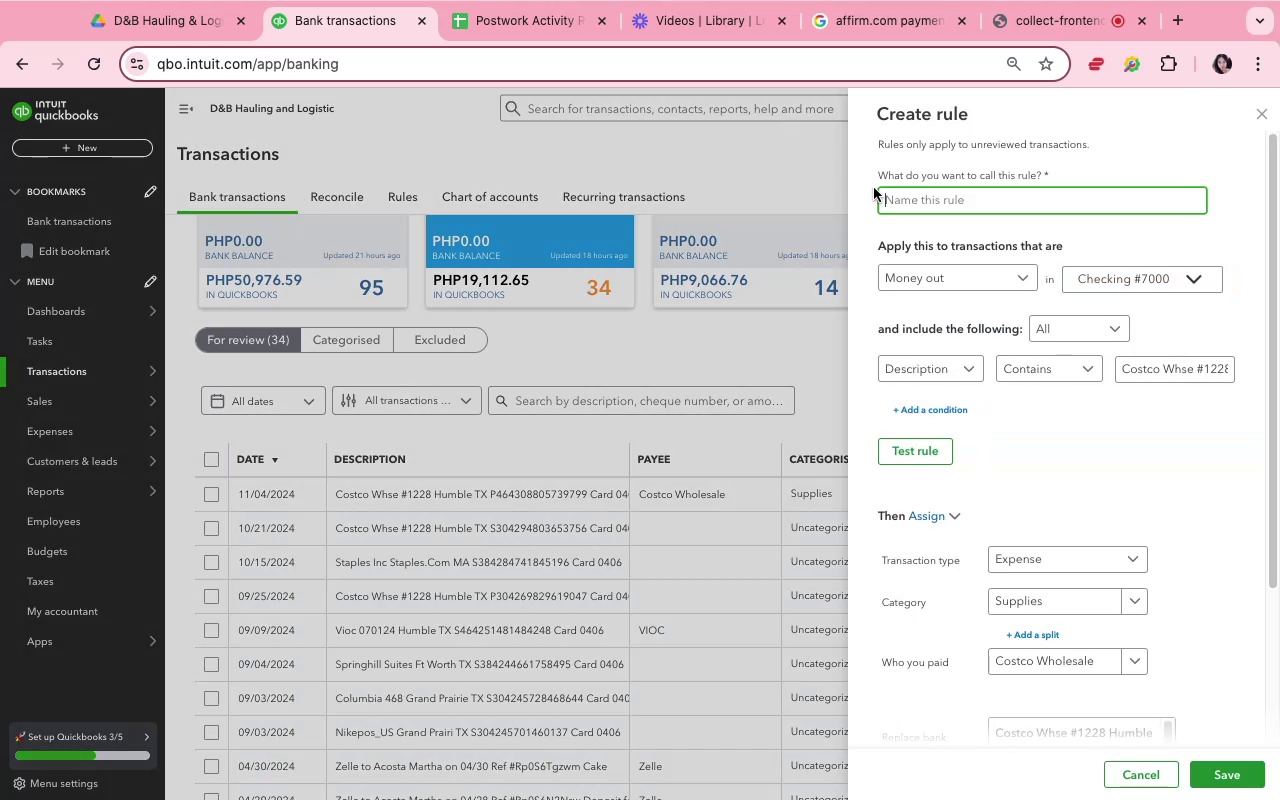 
type(costco)
 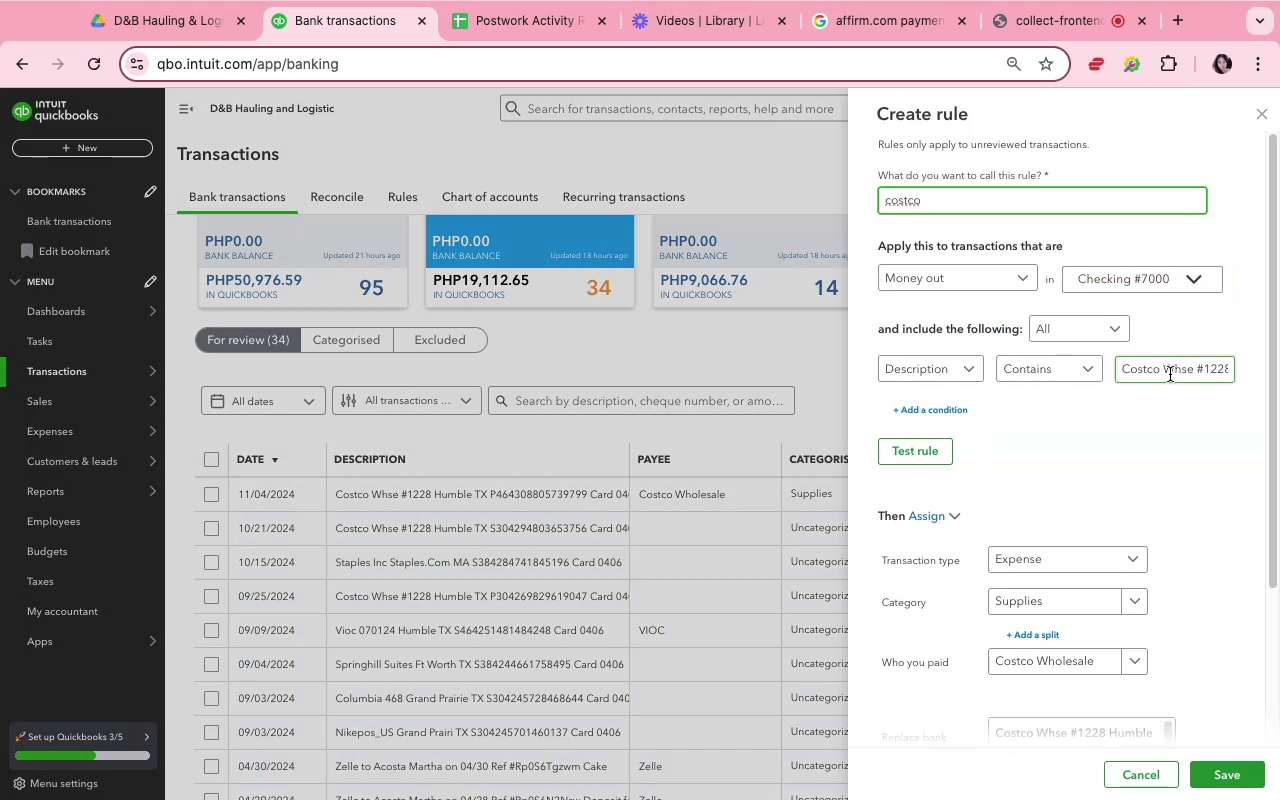 
left_click_drag(start_coordinate=[1161, 367], to_coordinate=[1228, 367])
 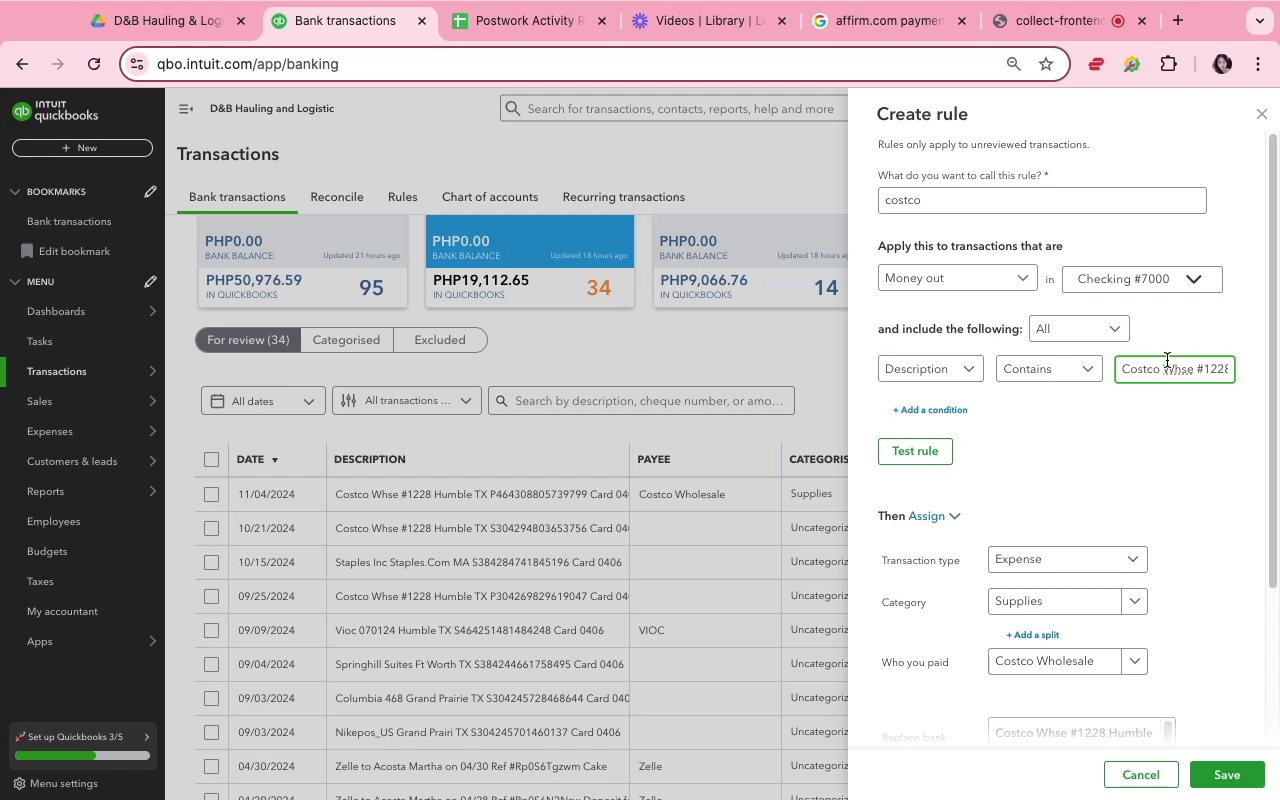 
left_click([1166, 361])
 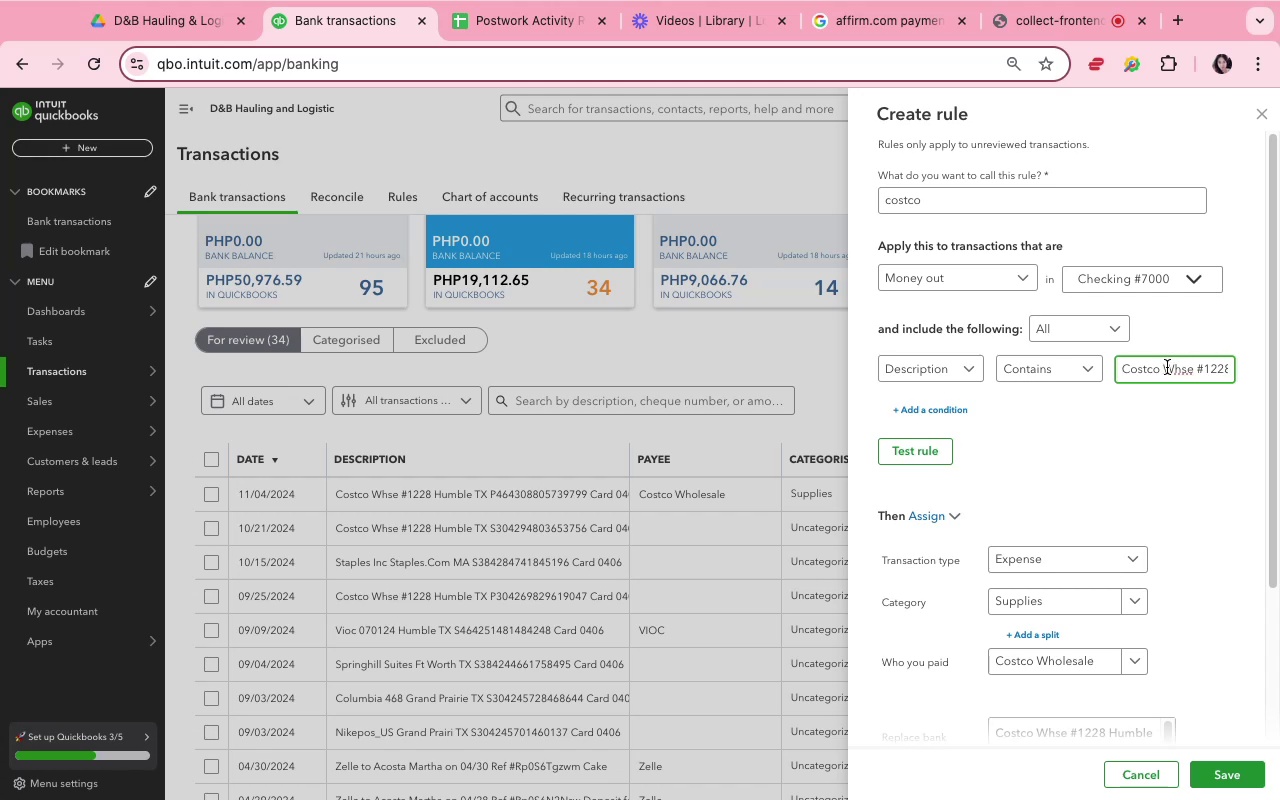 
left_click([1167, 367])
 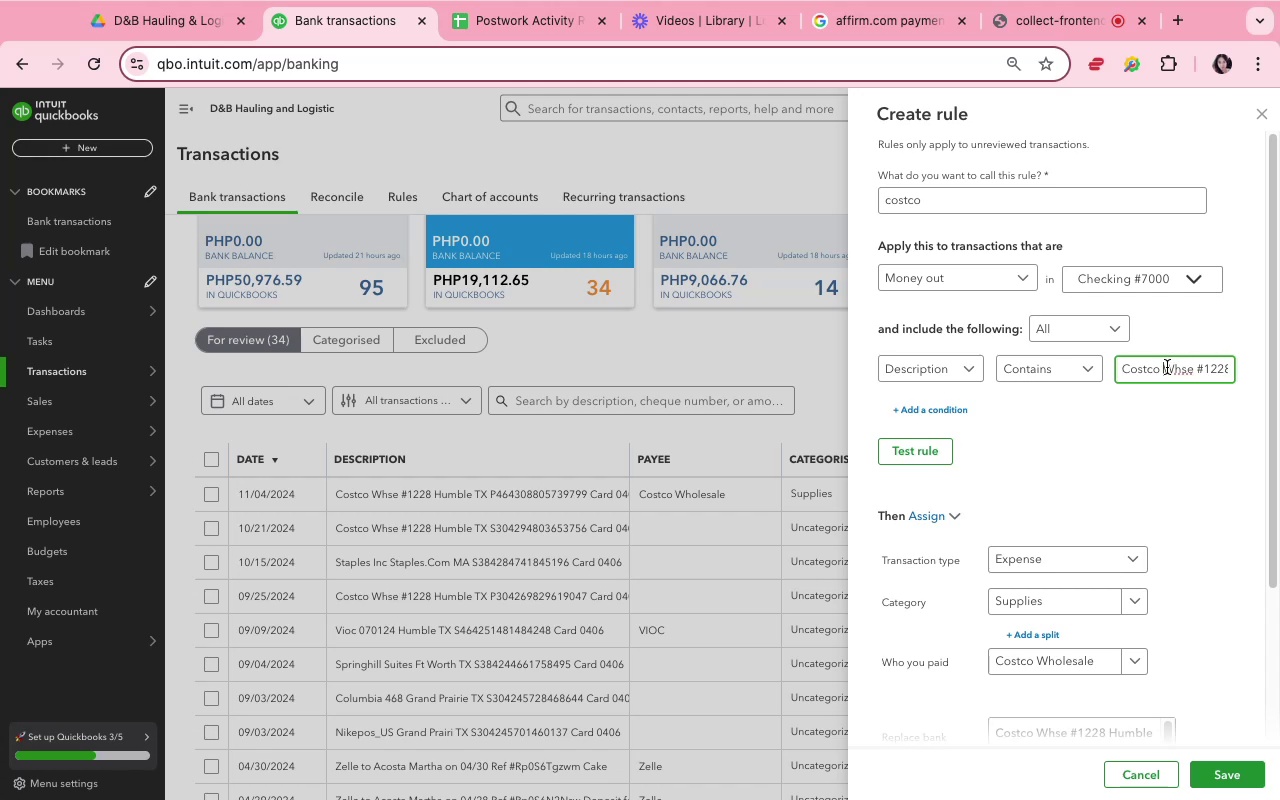 
left_click_drag(start_coordinate=[1167, 367], to_coordinate=[1244, 366])
 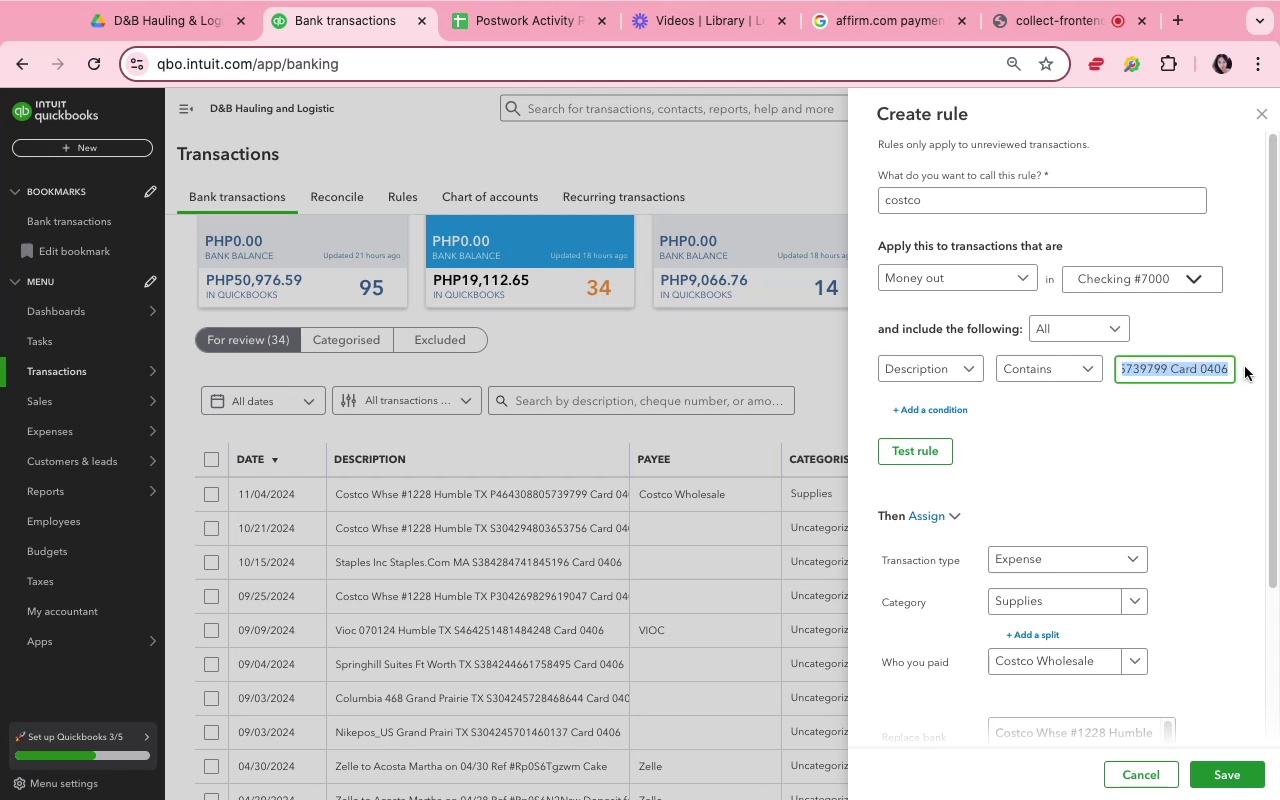 
key(Backspace)
 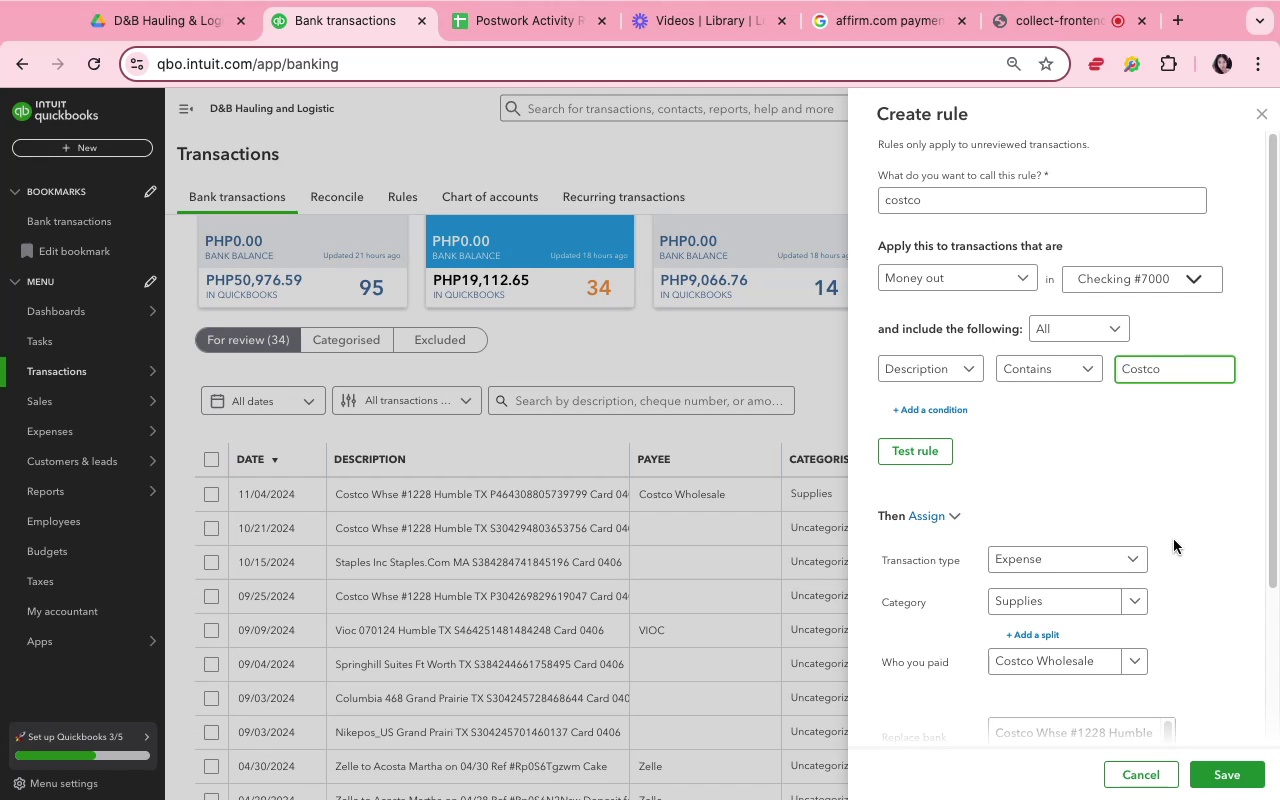 
scroll: coordinate [1156, 622], scroll_direction: down, amount: 12.0
 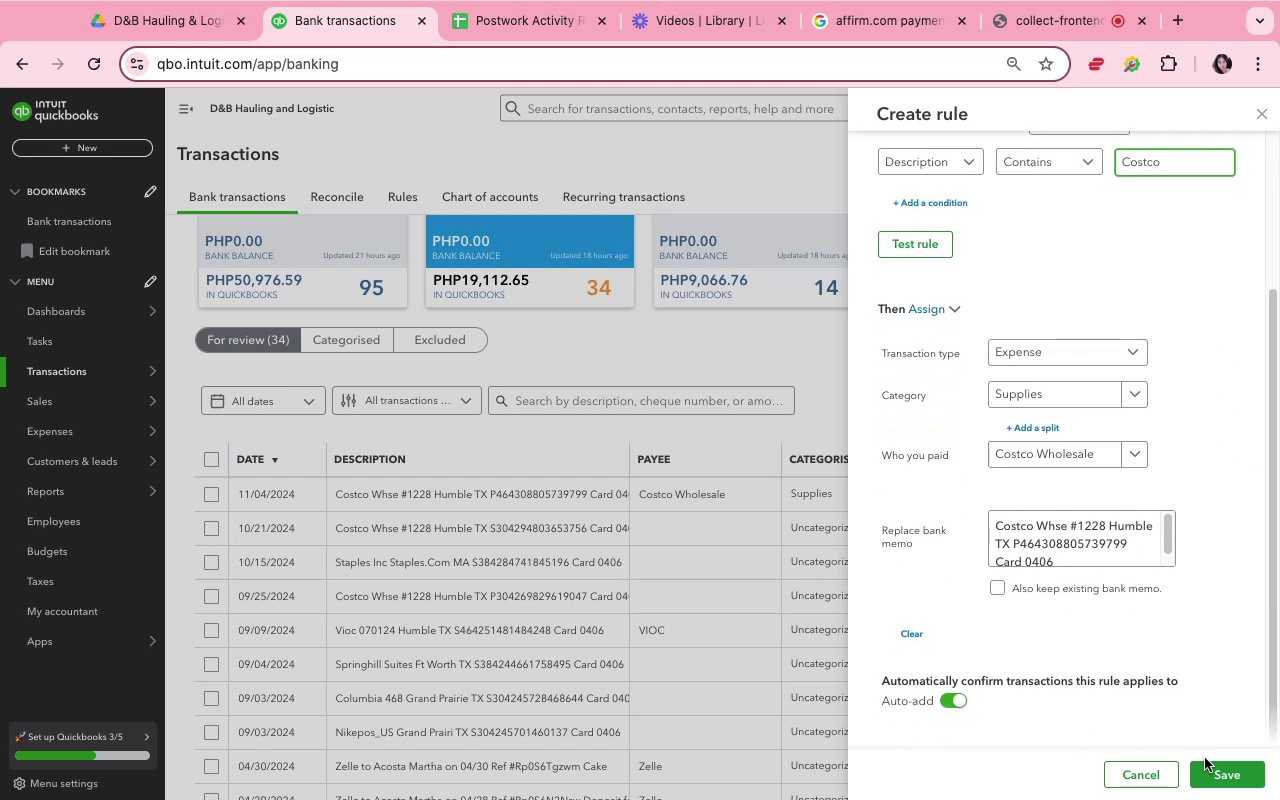 
left_click([1216, 767])
 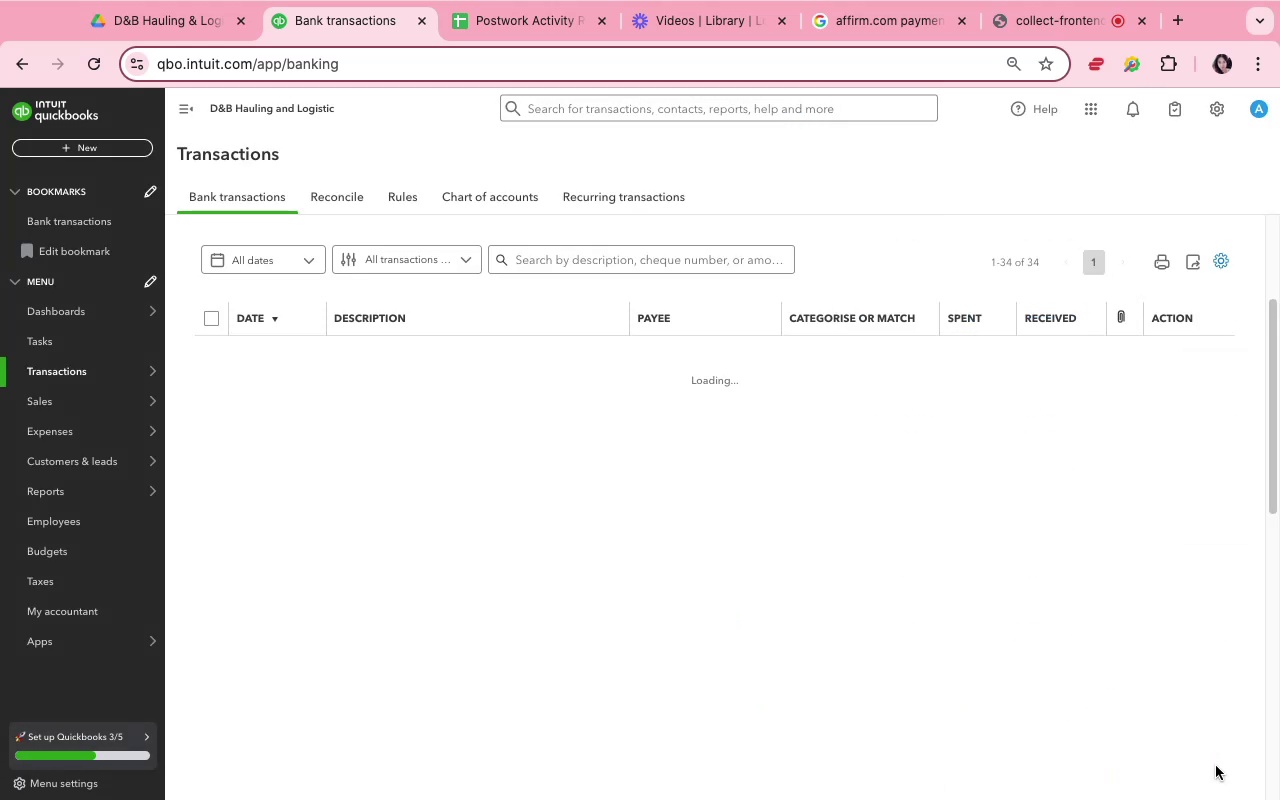 
wait(8.45)
 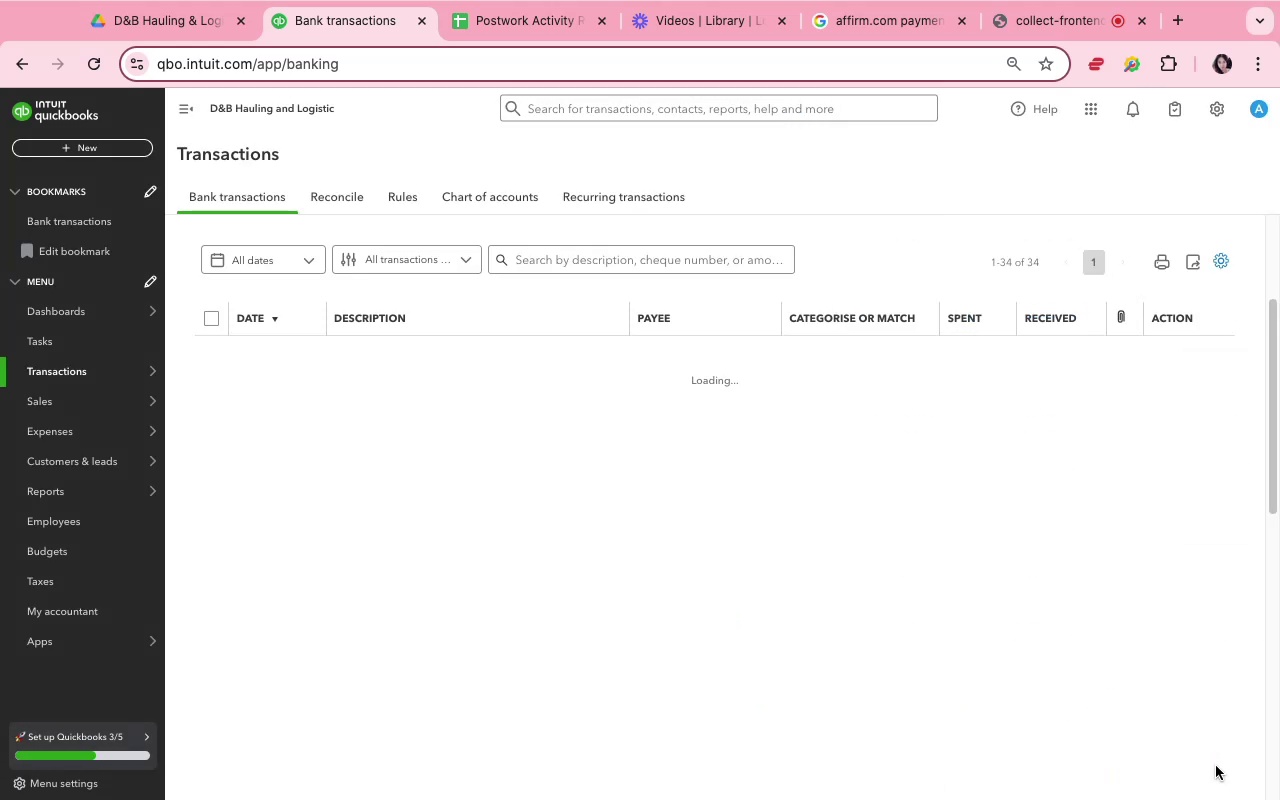 
scroll: coordinate [793, 622], scroll_direction: down, amount: 1.0
 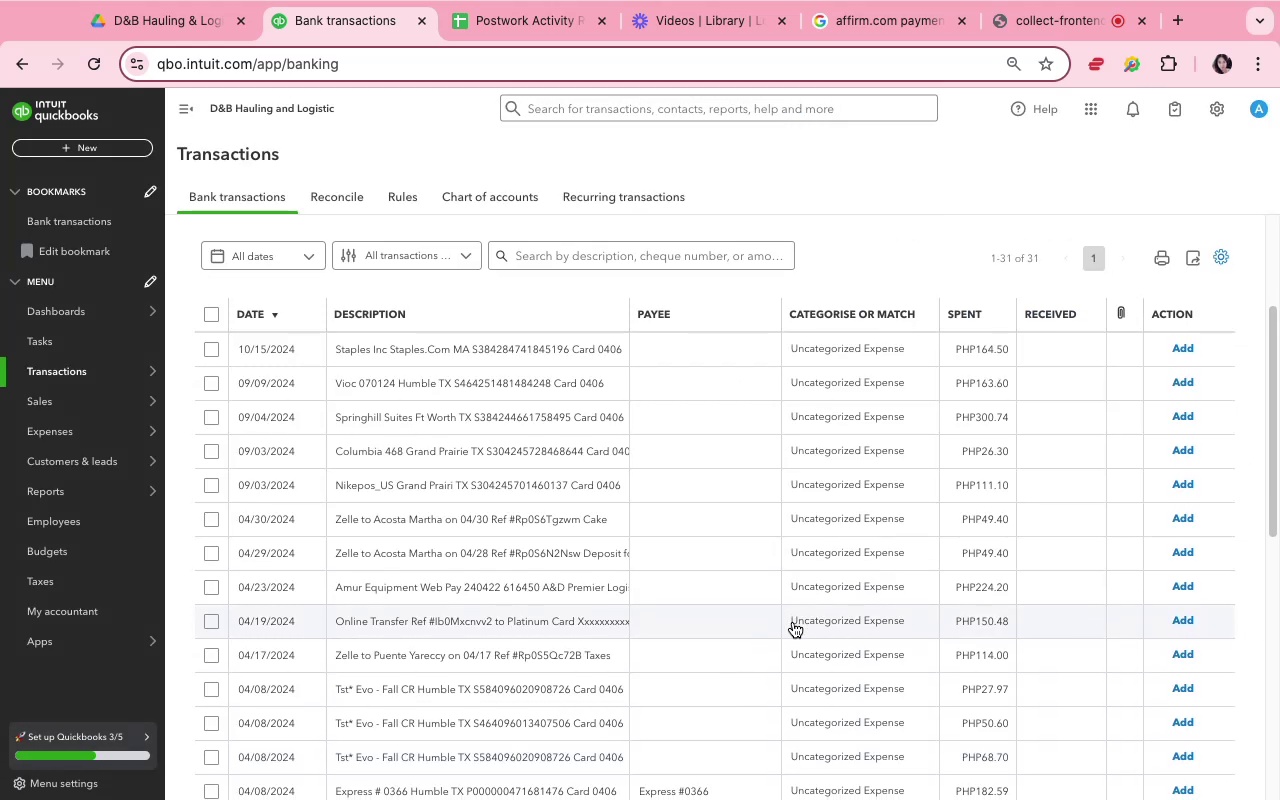 
scroll: coordinate [795, 624], scroll_direction: up, amount: 7.0
 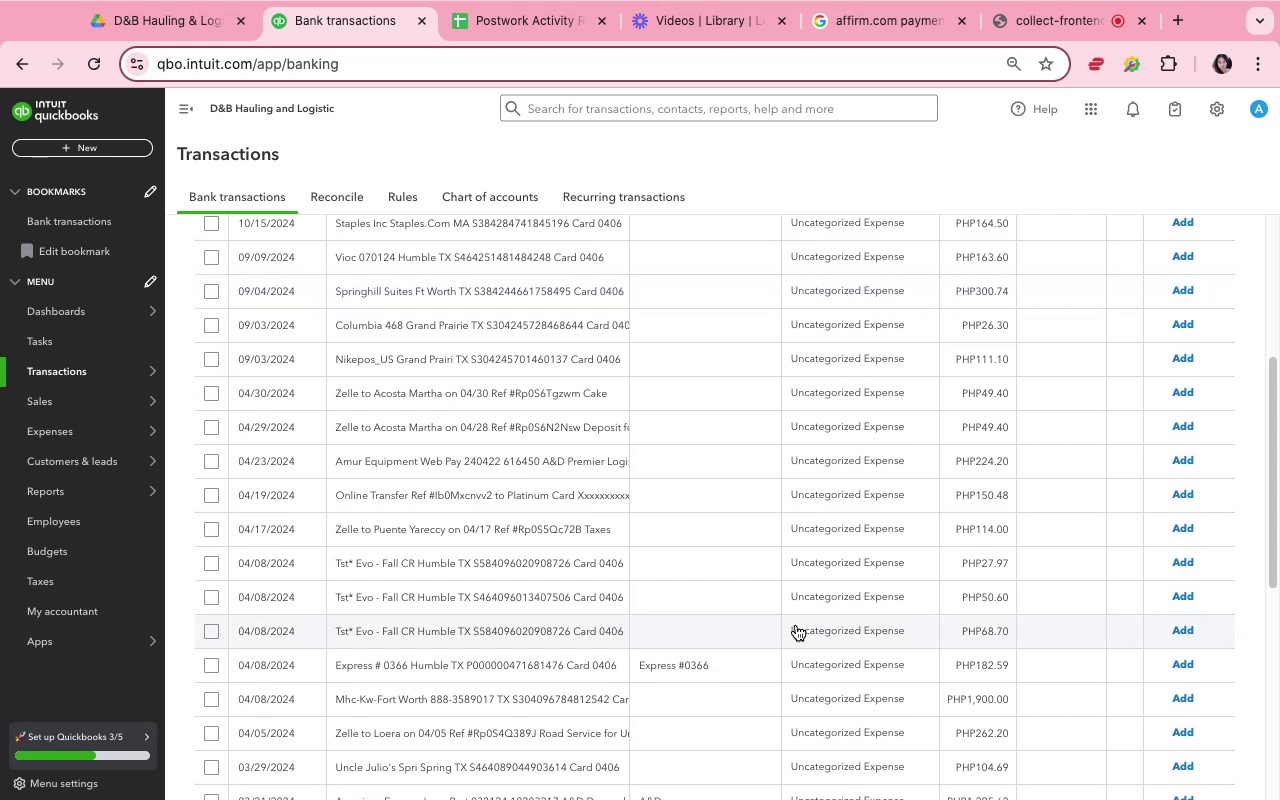 
scroll: coordinate [796, 625], scroll_direction: down, amount: 2.0
 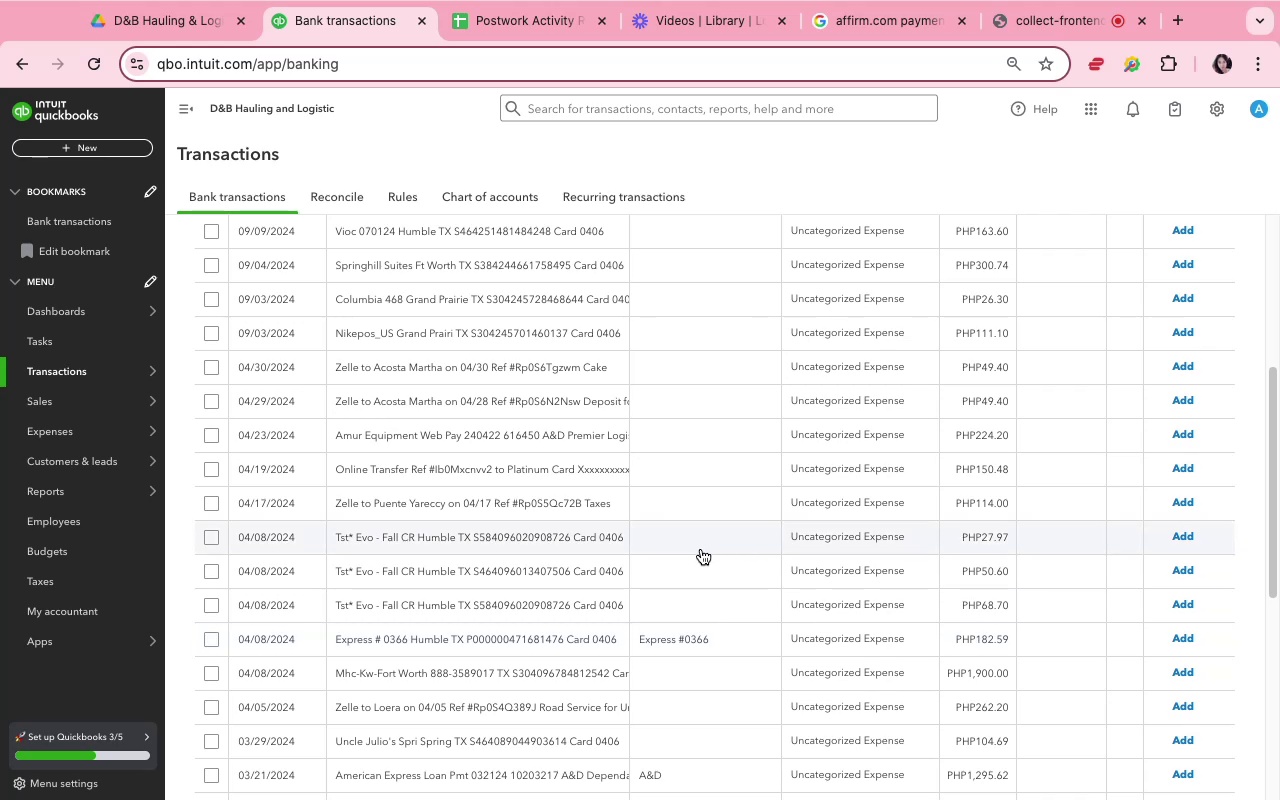 
wait(22.22)
 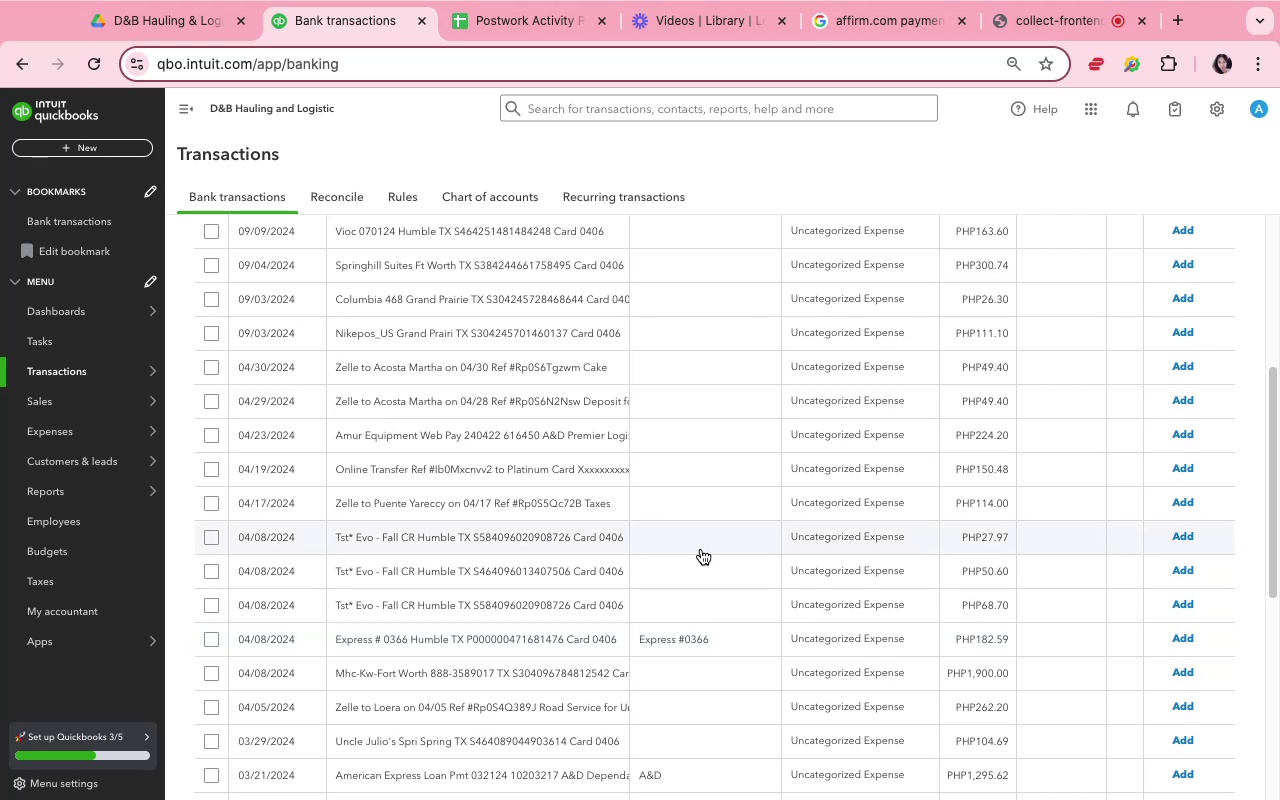 
left_click([642, 541])
 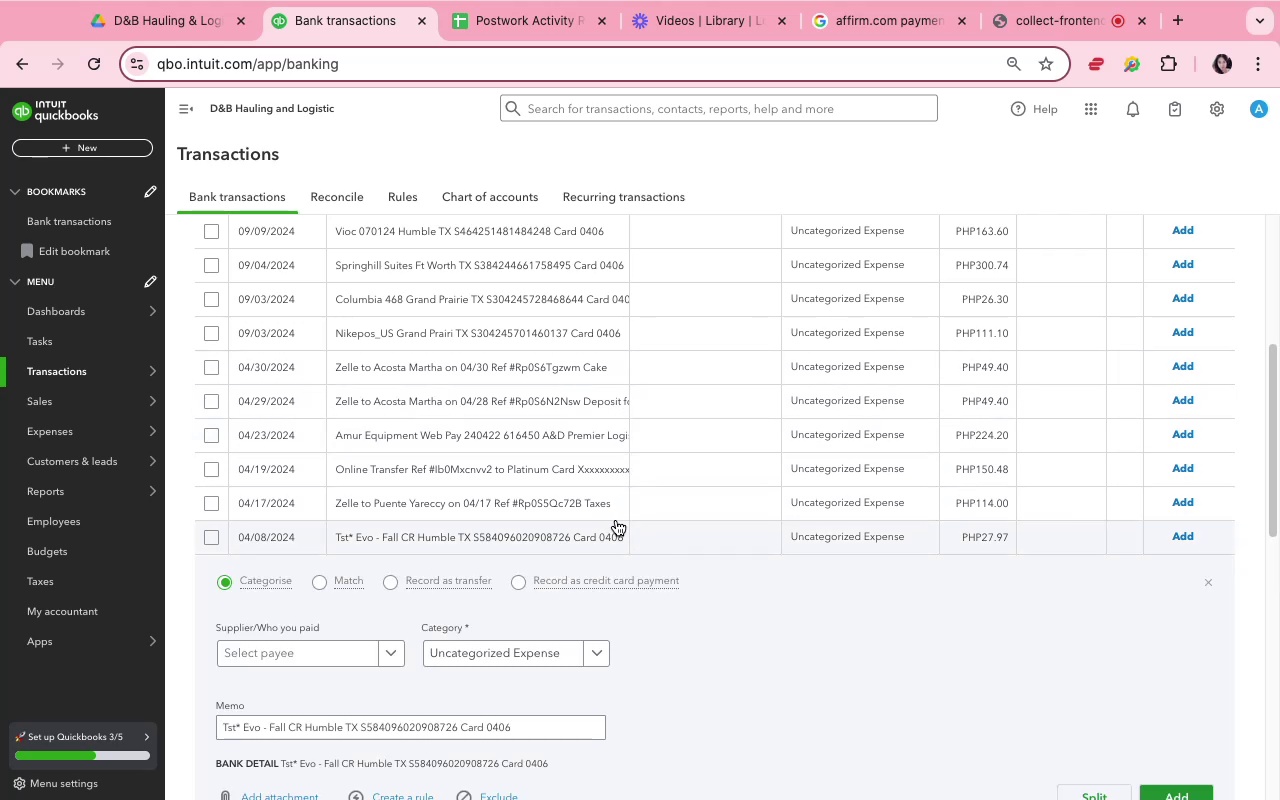 
wait(11.79)
 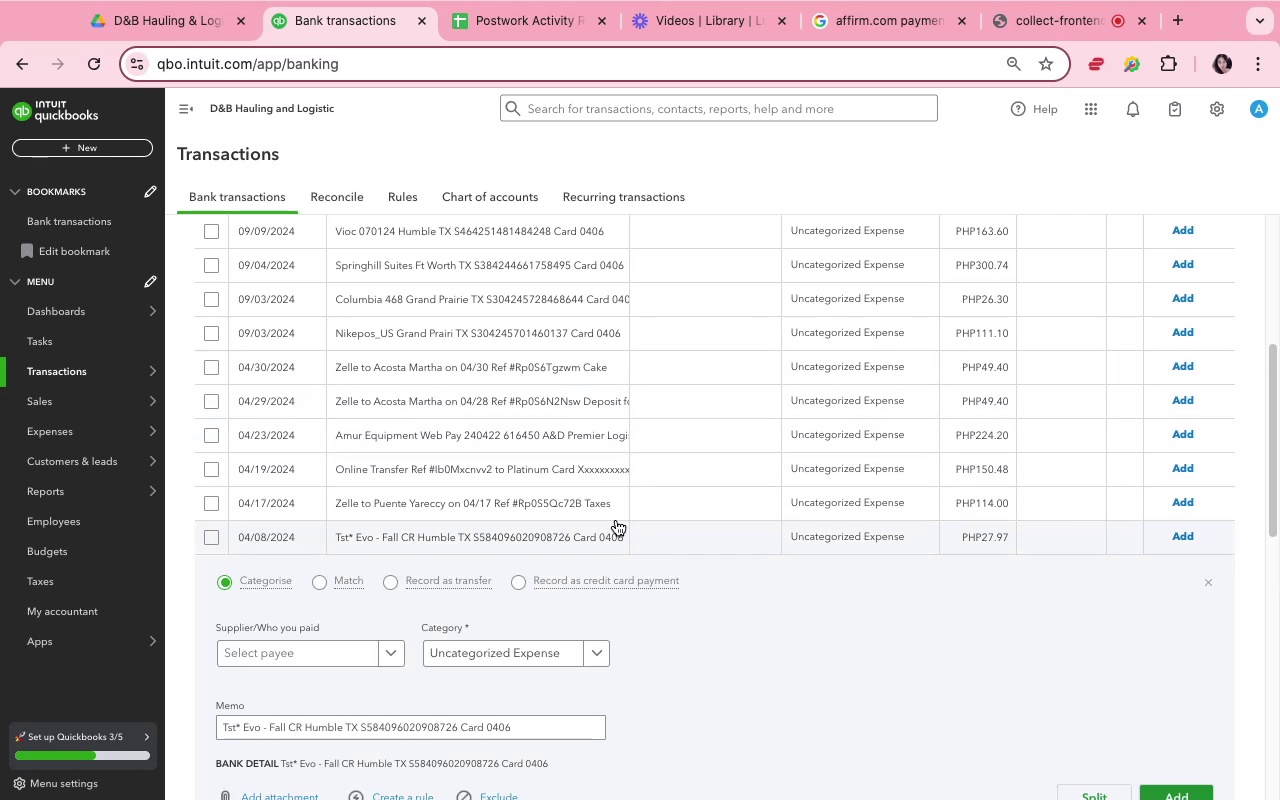 
scroll: coordinate [658, 539], scroll_direction: up, amount: 16.0
 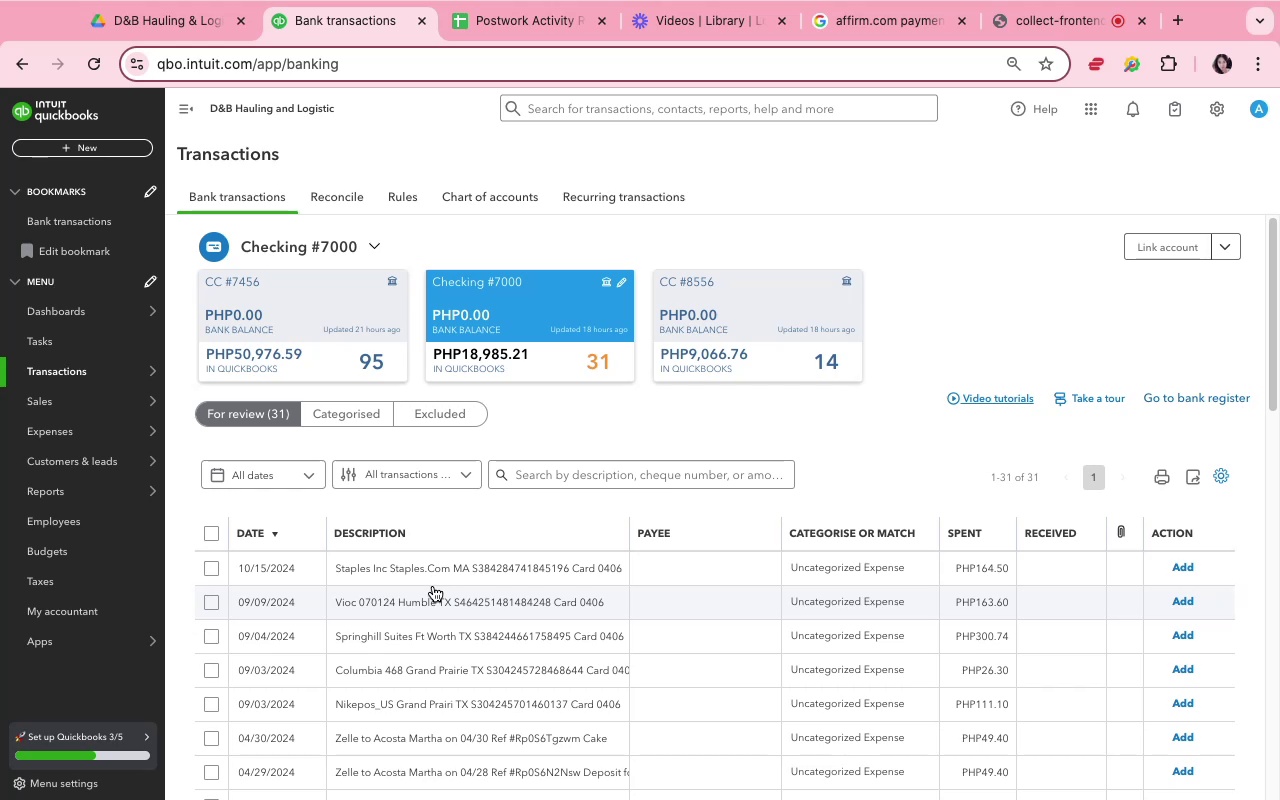 
wait(34.79)
 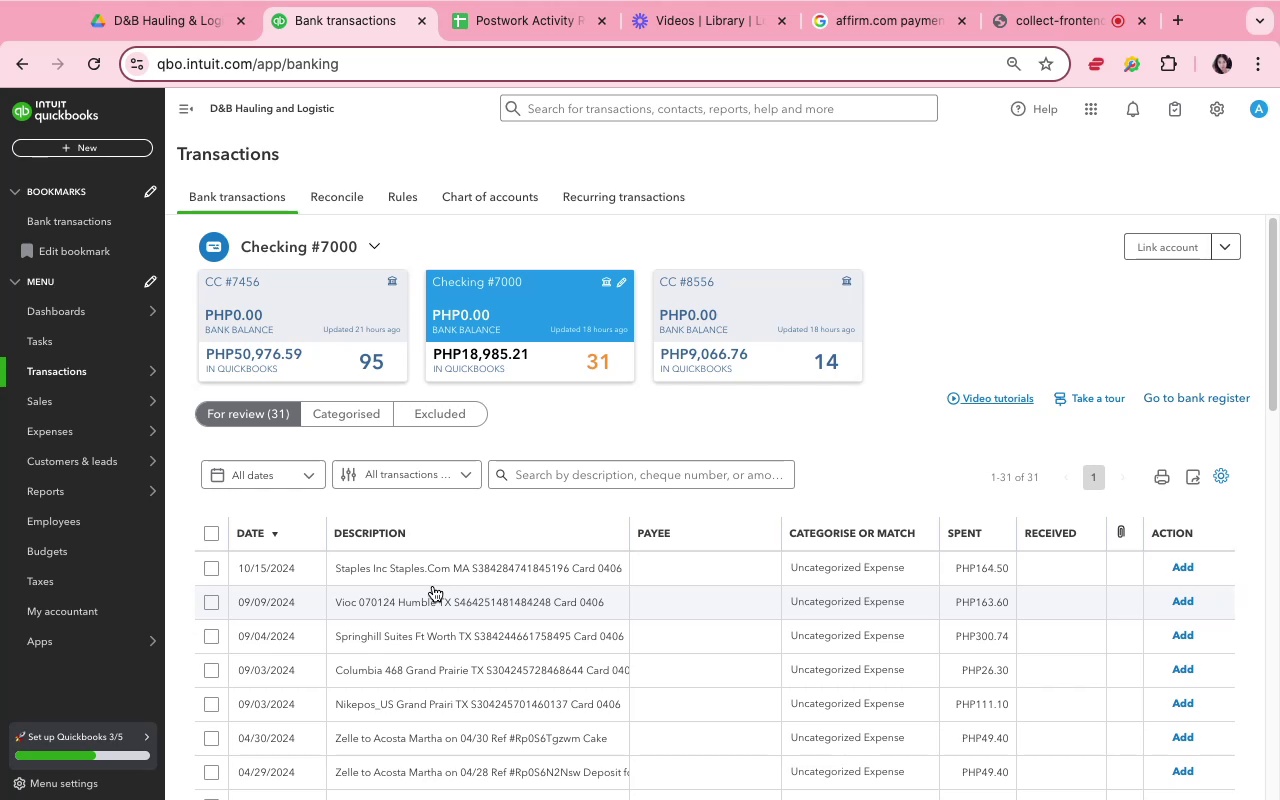 
scroll: coordinate [314, 675], scroll_direction: down, amount: 8.0
 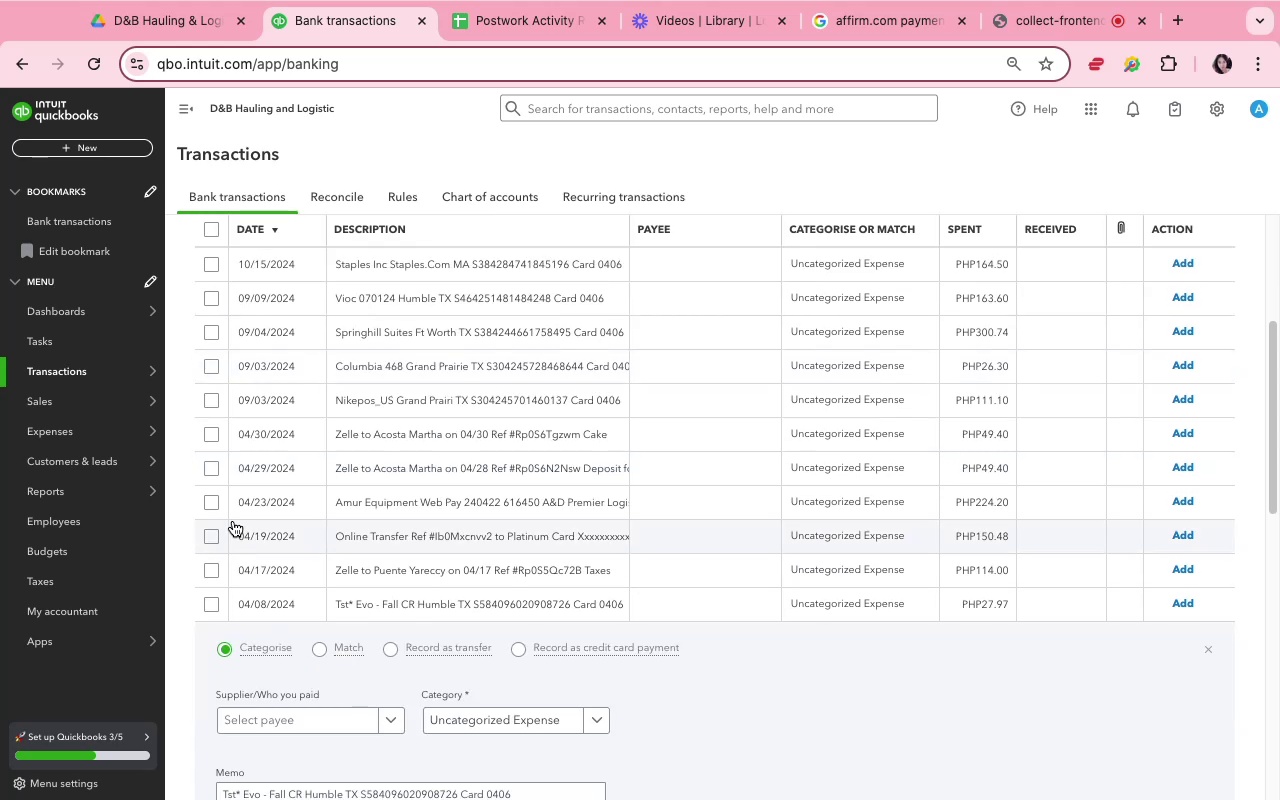 
wait(5.57)
 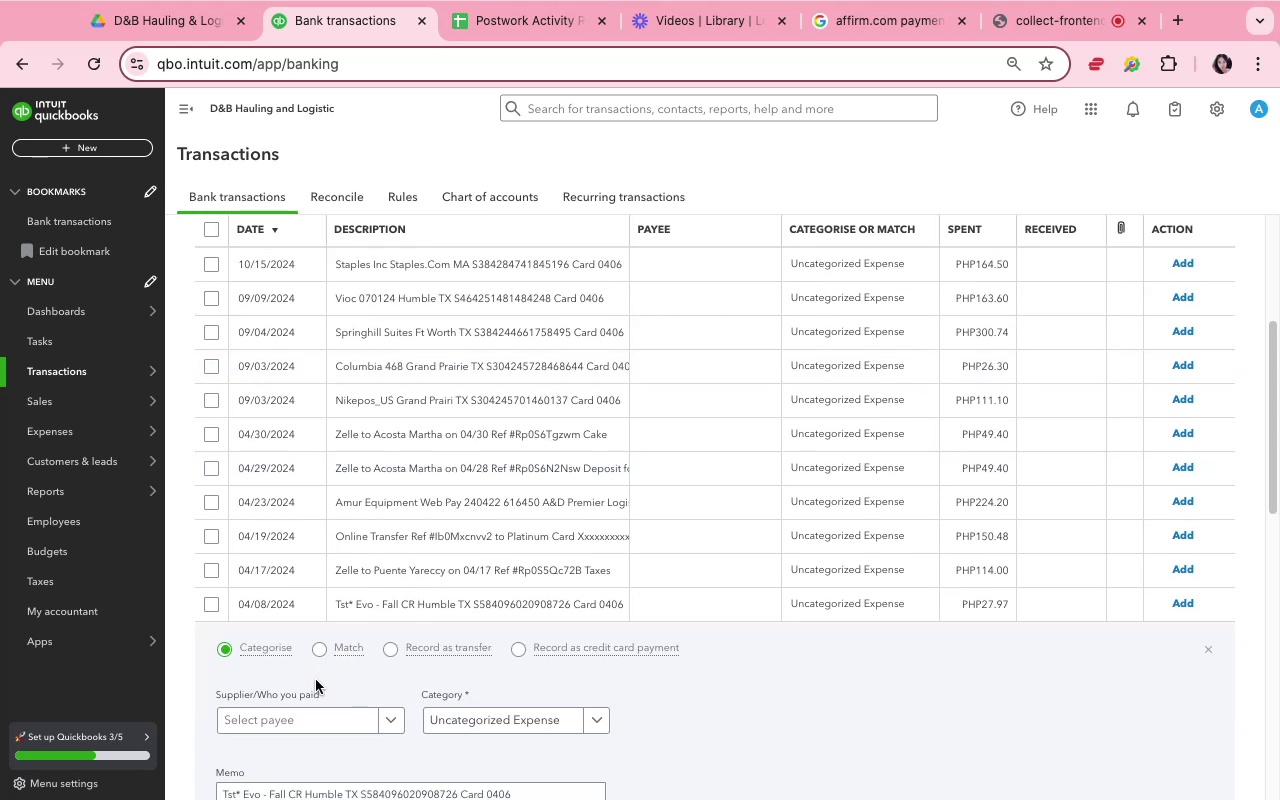 
scroll: coordinate [237, 481], scroll_direction: up, amount: 7.0
 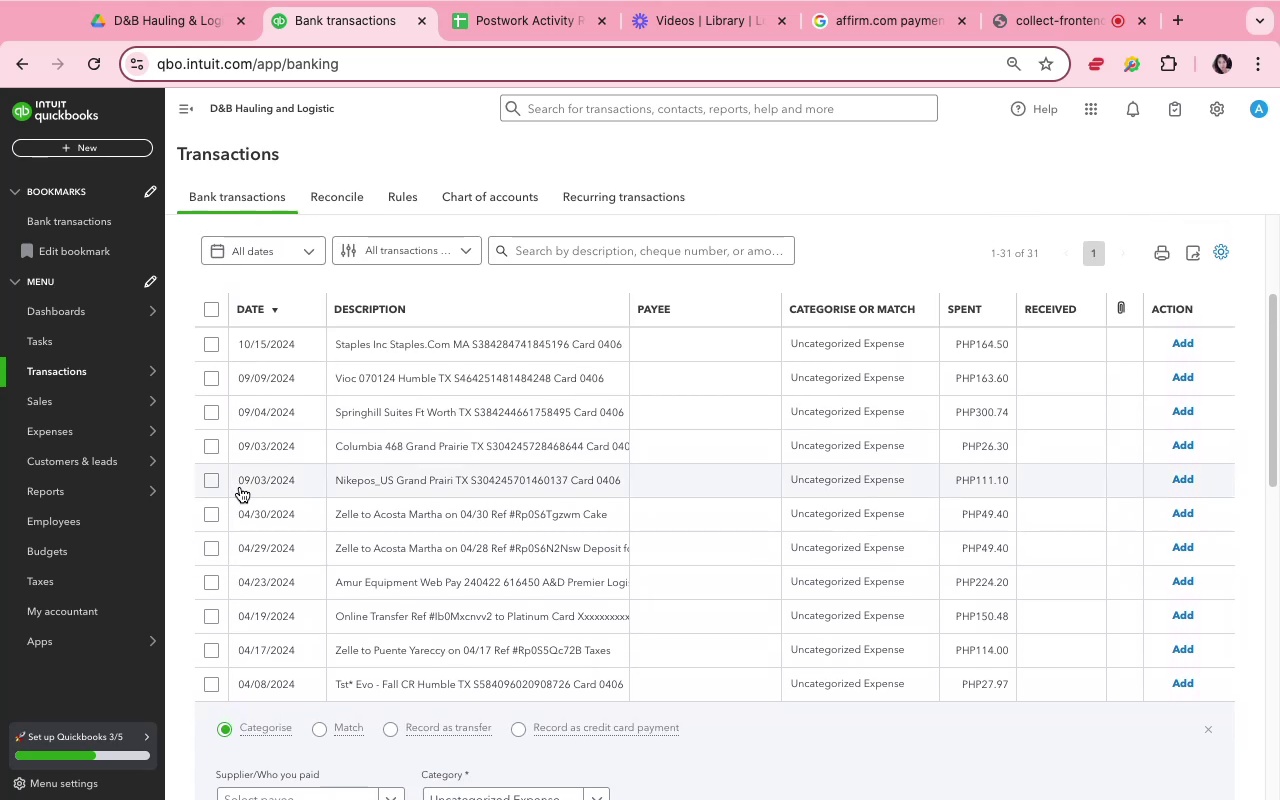 
wait(8.39)
 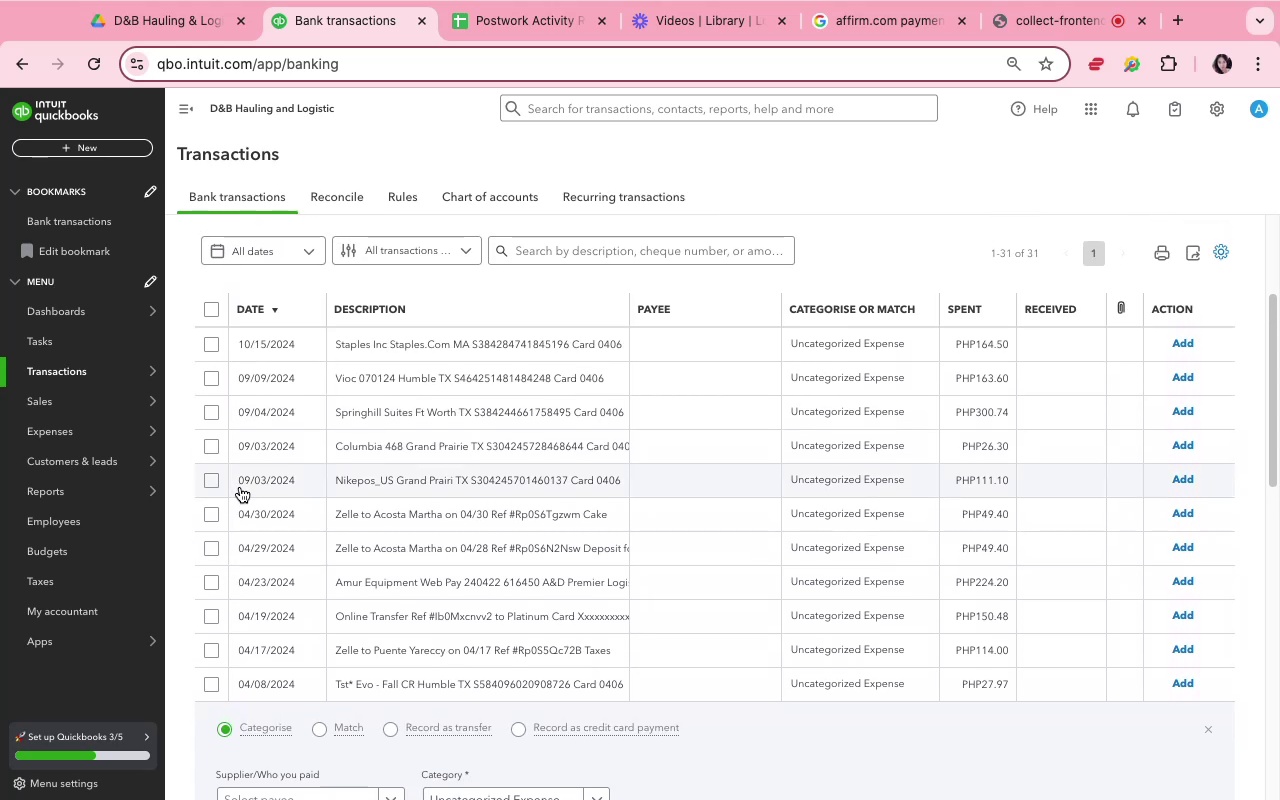 
scroll: coordinate [413, 594], scroll_direction: down, amount: 7.0
 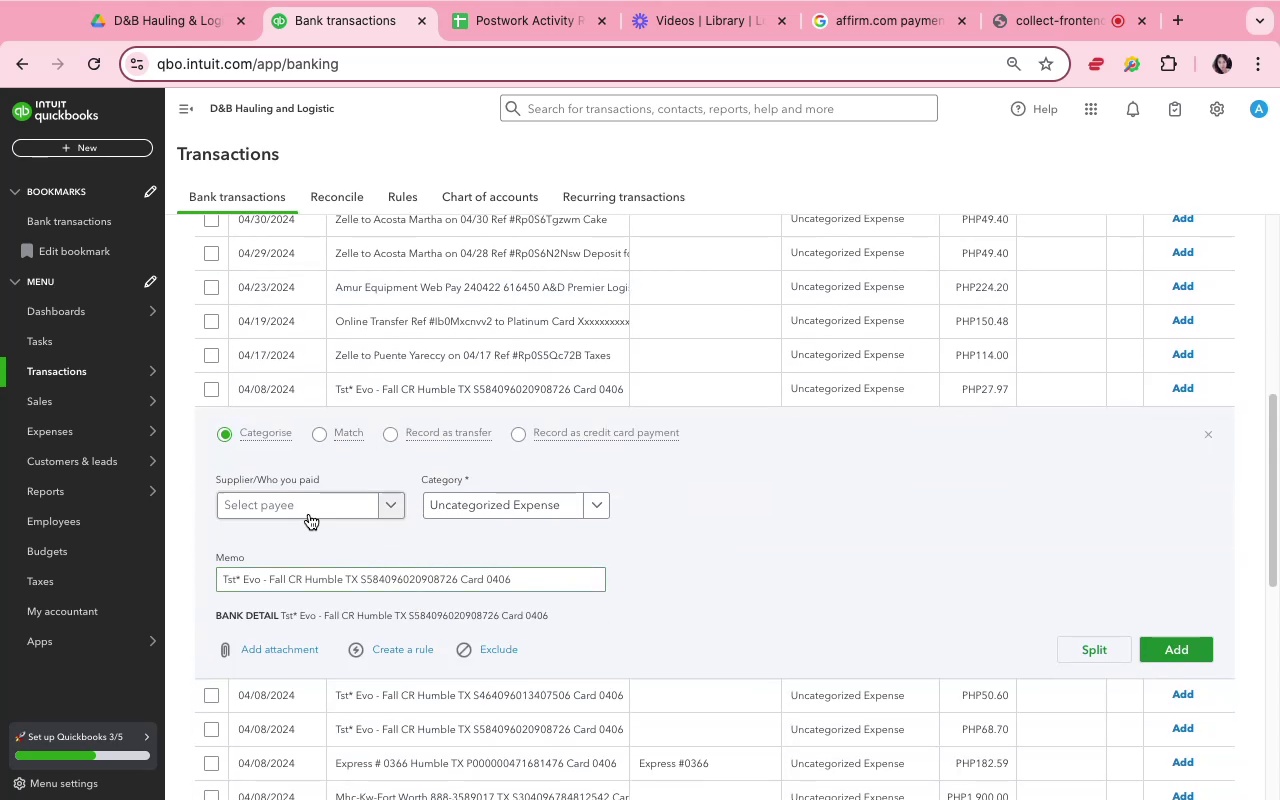 
left_click([304, 490])
 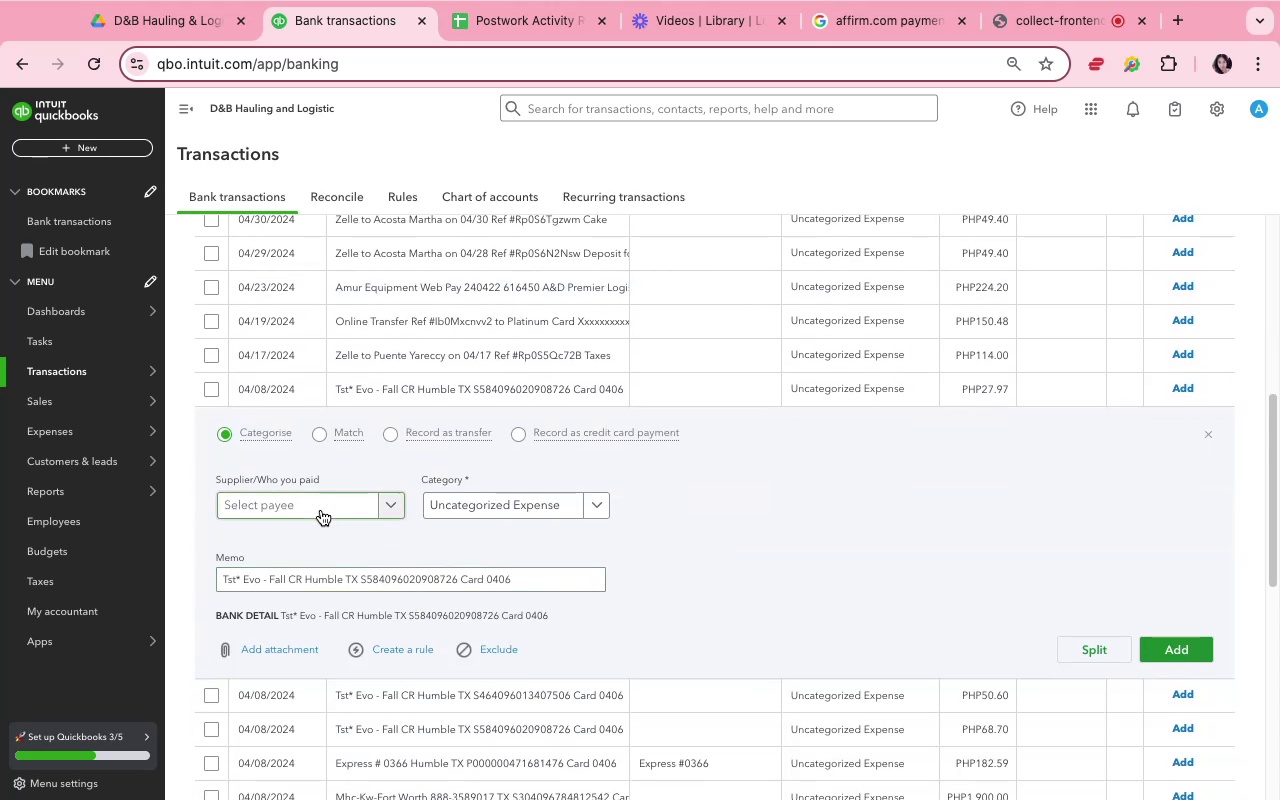 
left_click([321, 510])
 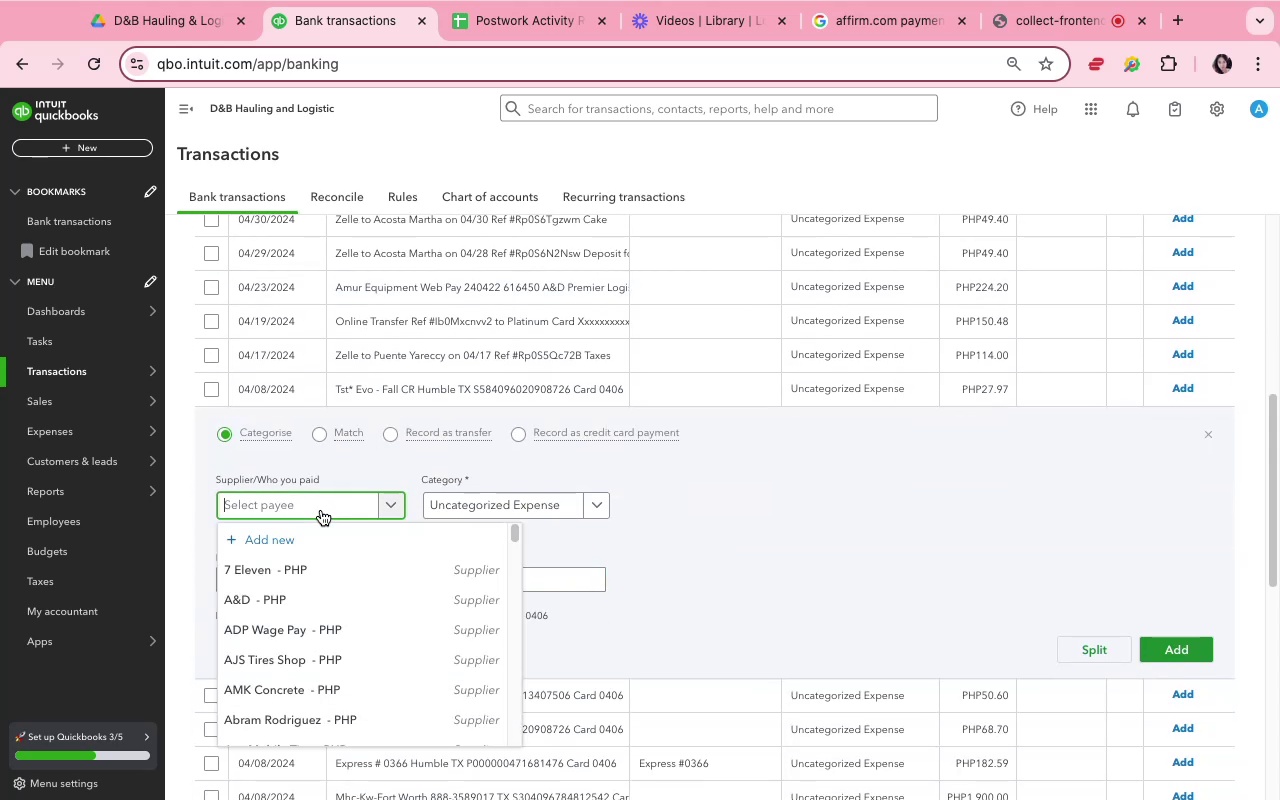 
type(TST)
 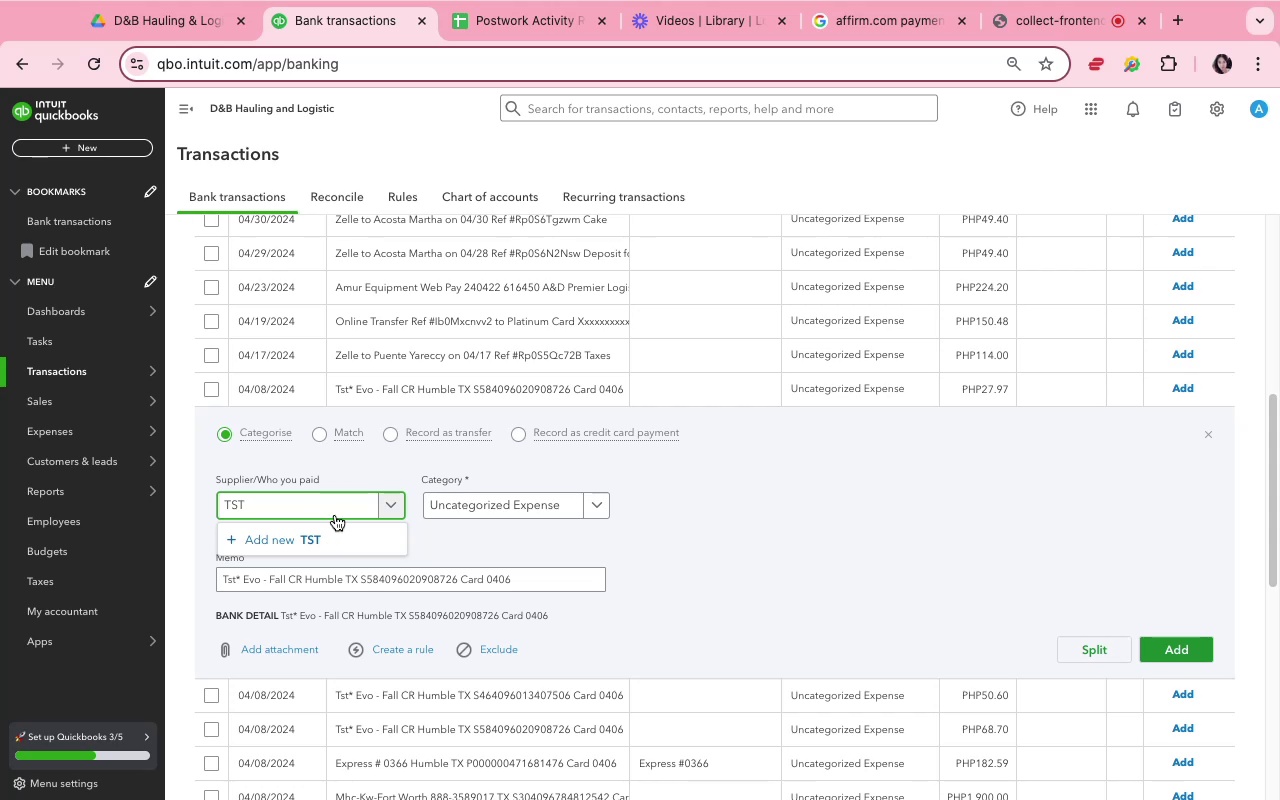 
left_click([286, 549])
 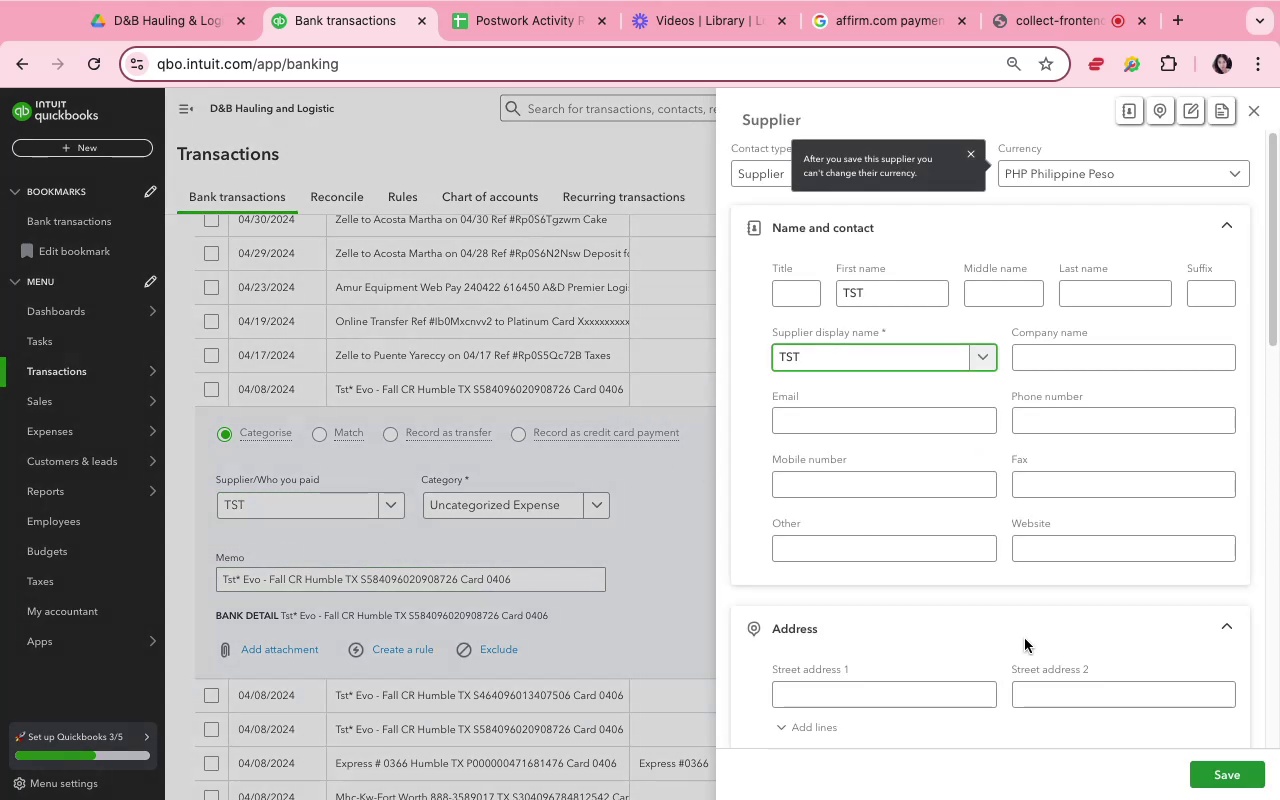 
left_click([1221, 783])
 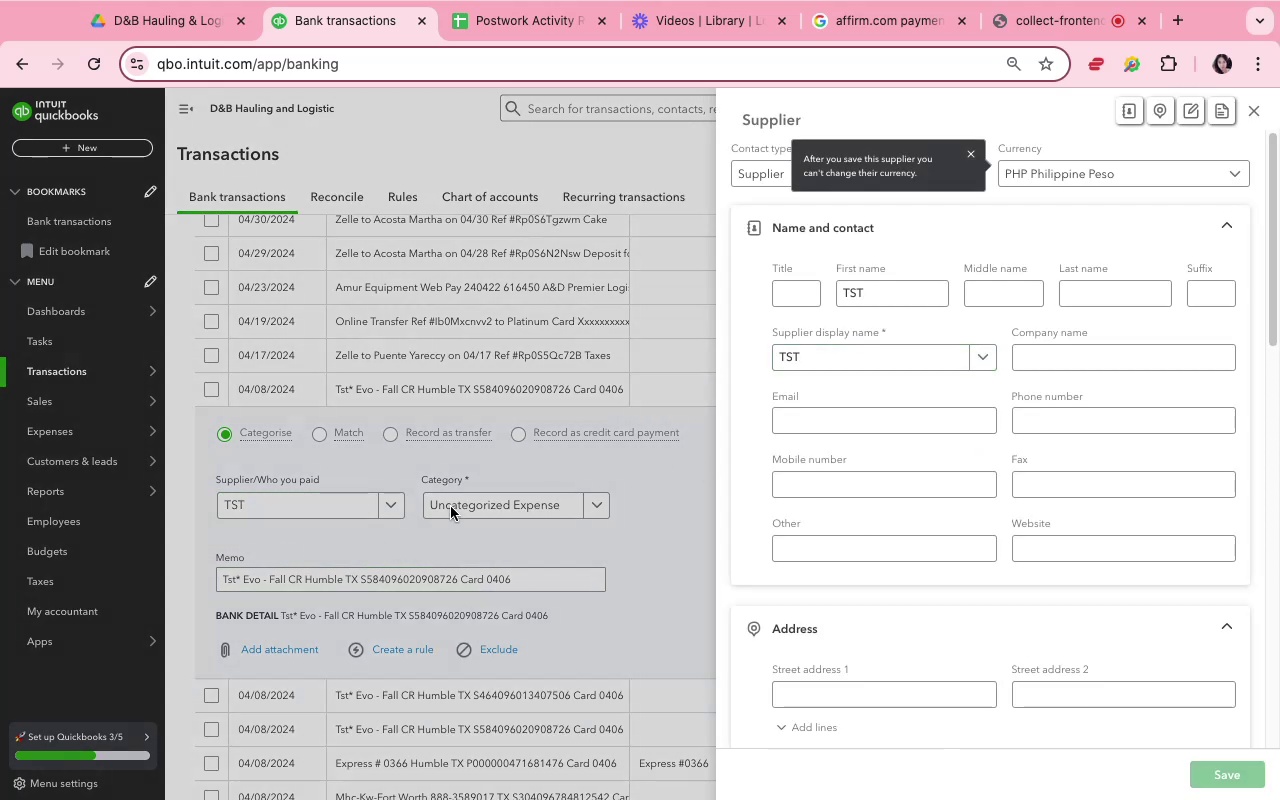 
left_click([451, 507])
 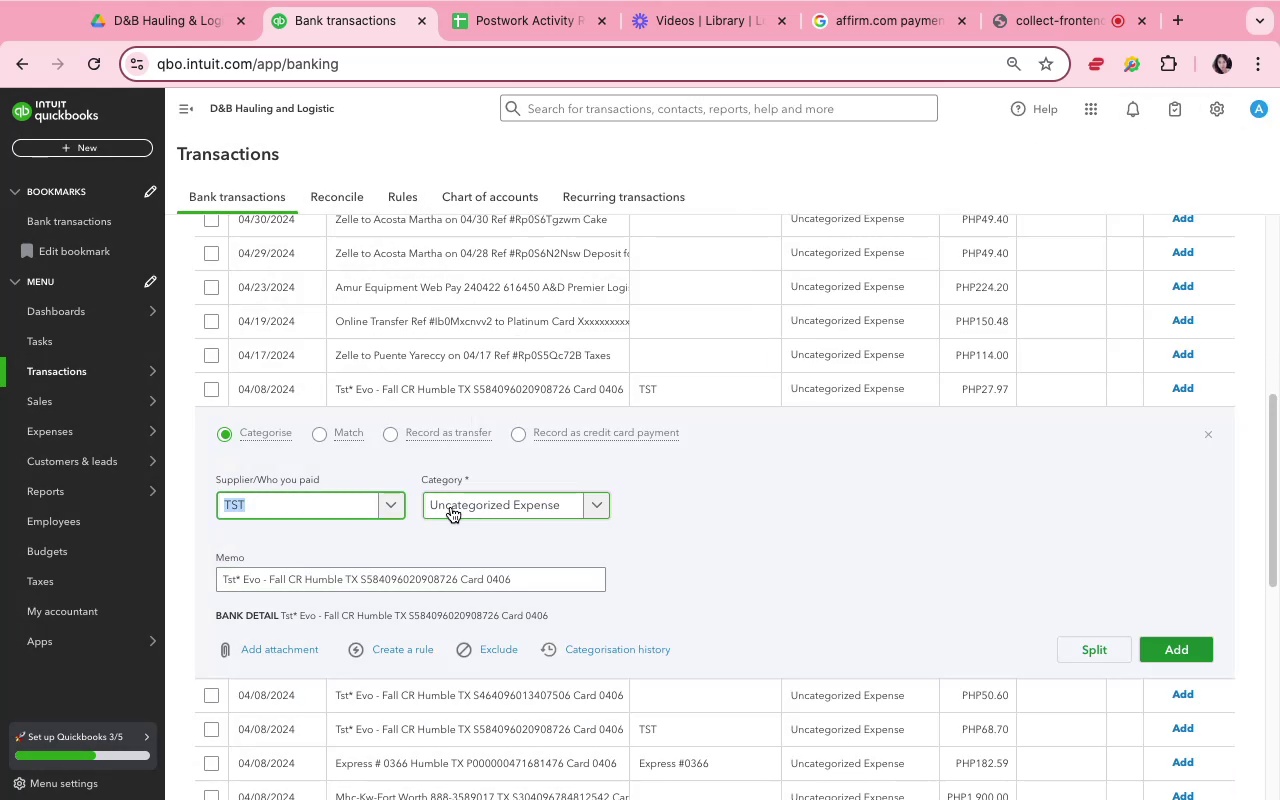 
left_click([451, 507])
 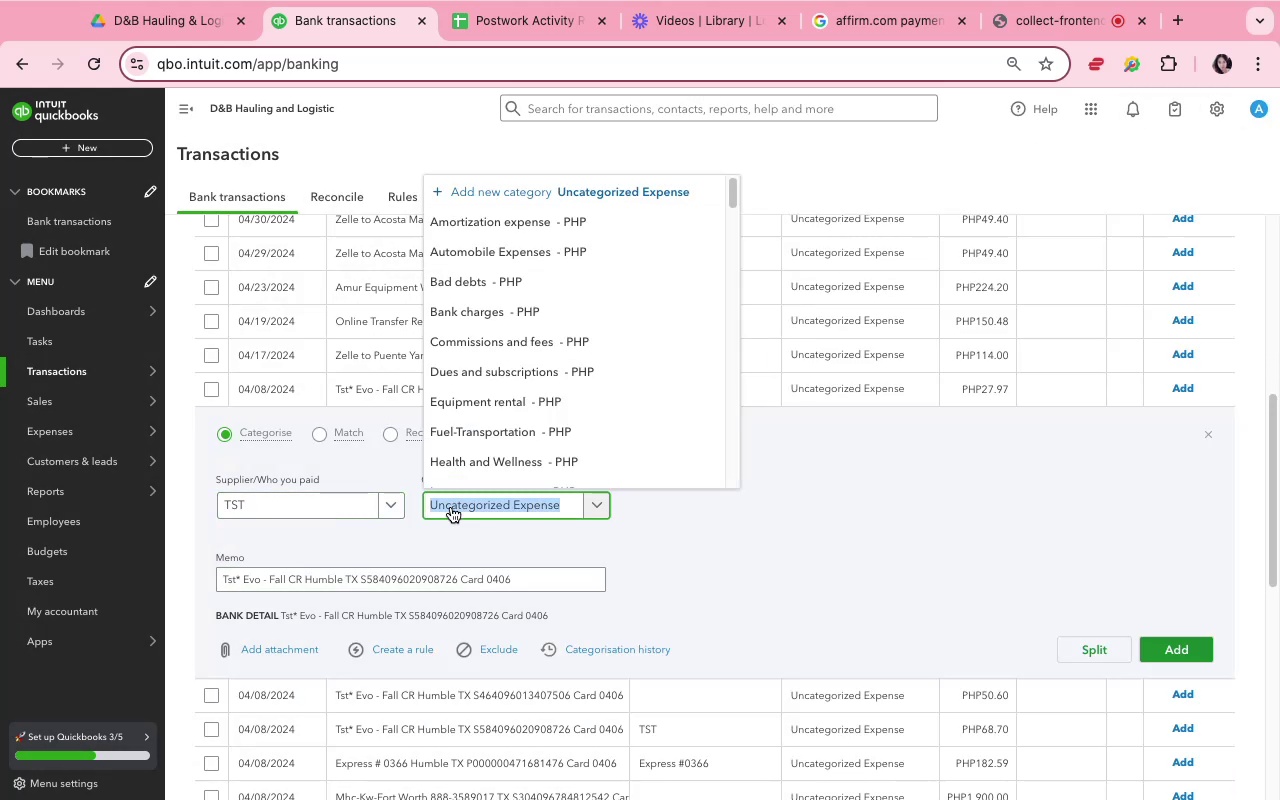 
type(Auto)
 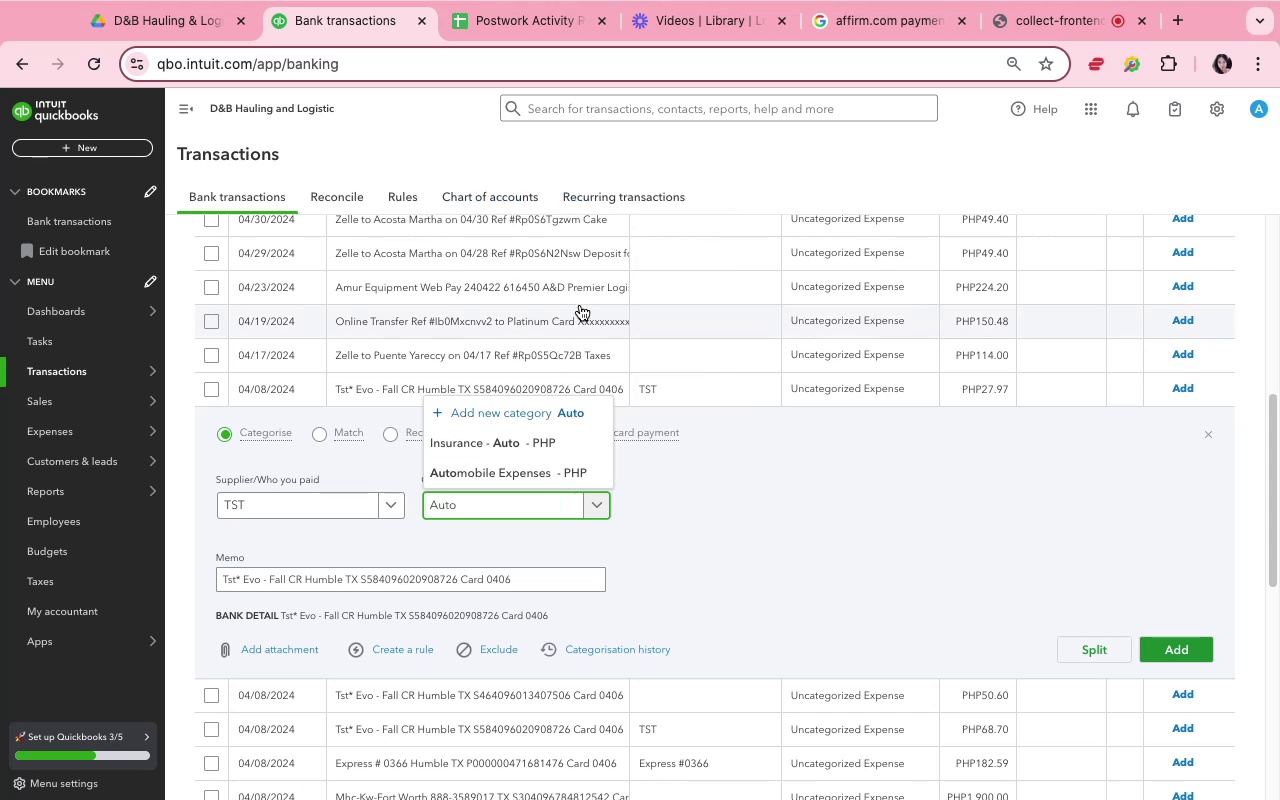 
left_click([564, 467])
 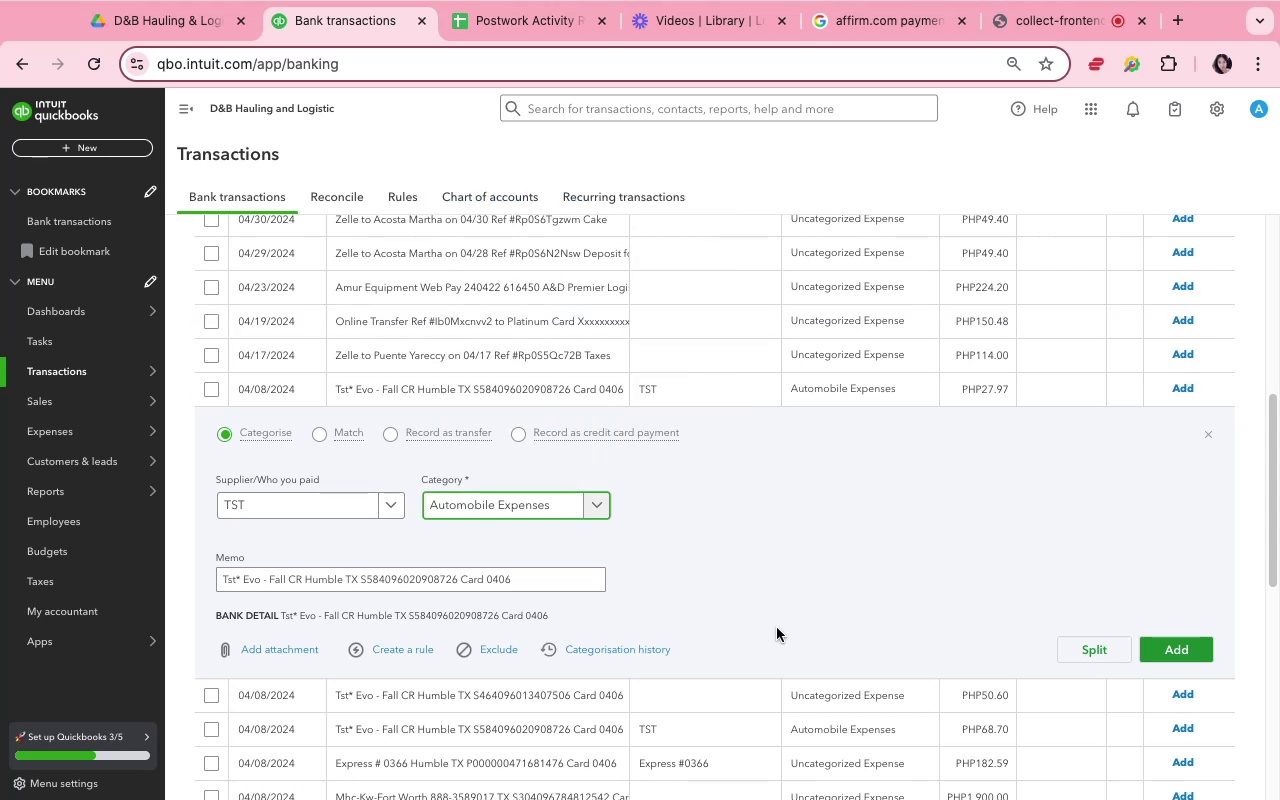 
left_click([799, 573])
 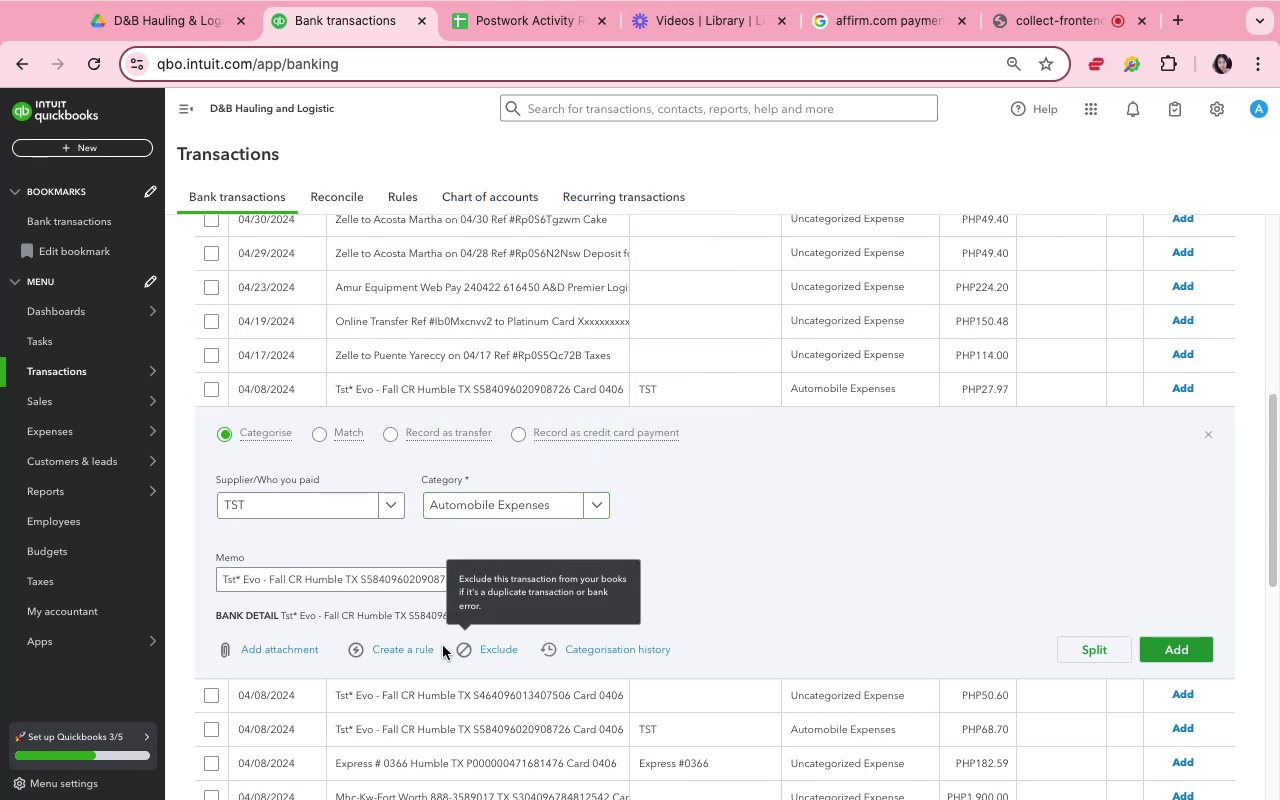 
left_click([420, 651])
 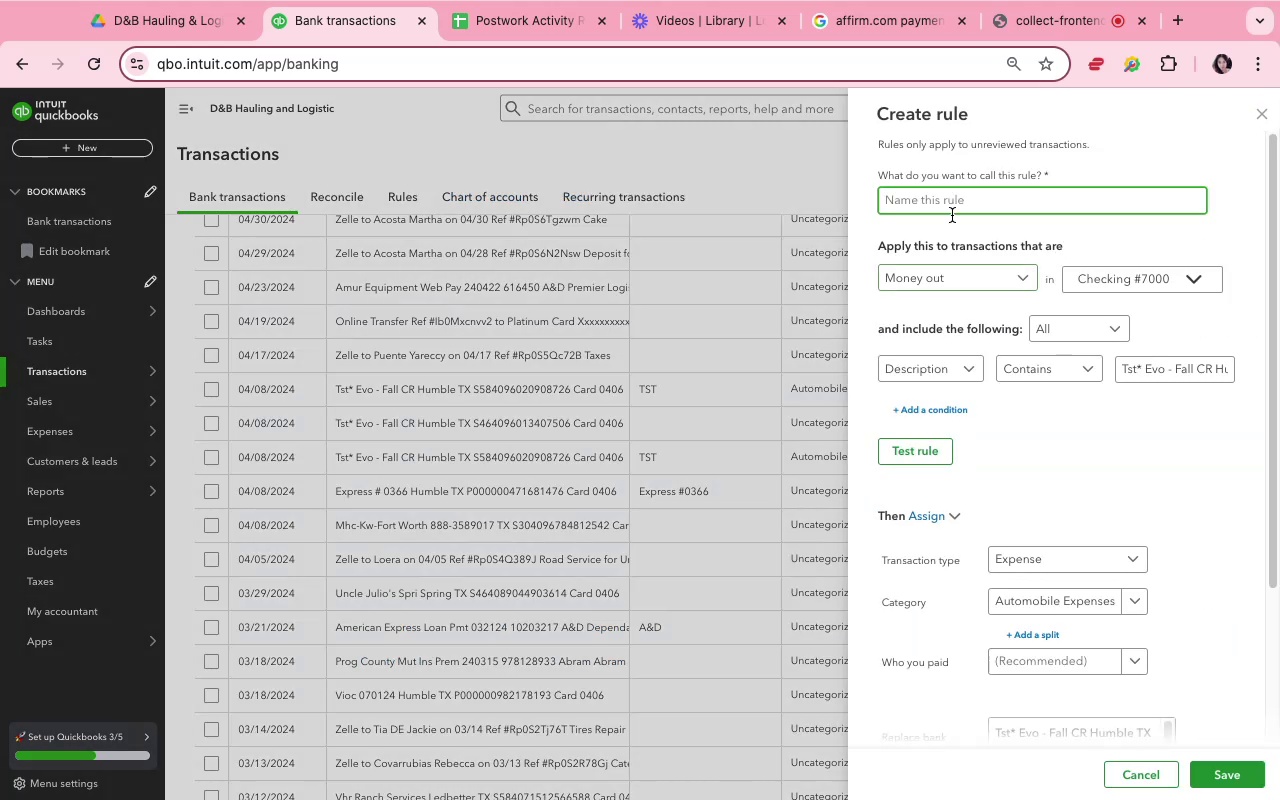 
left_click([978, 193])
 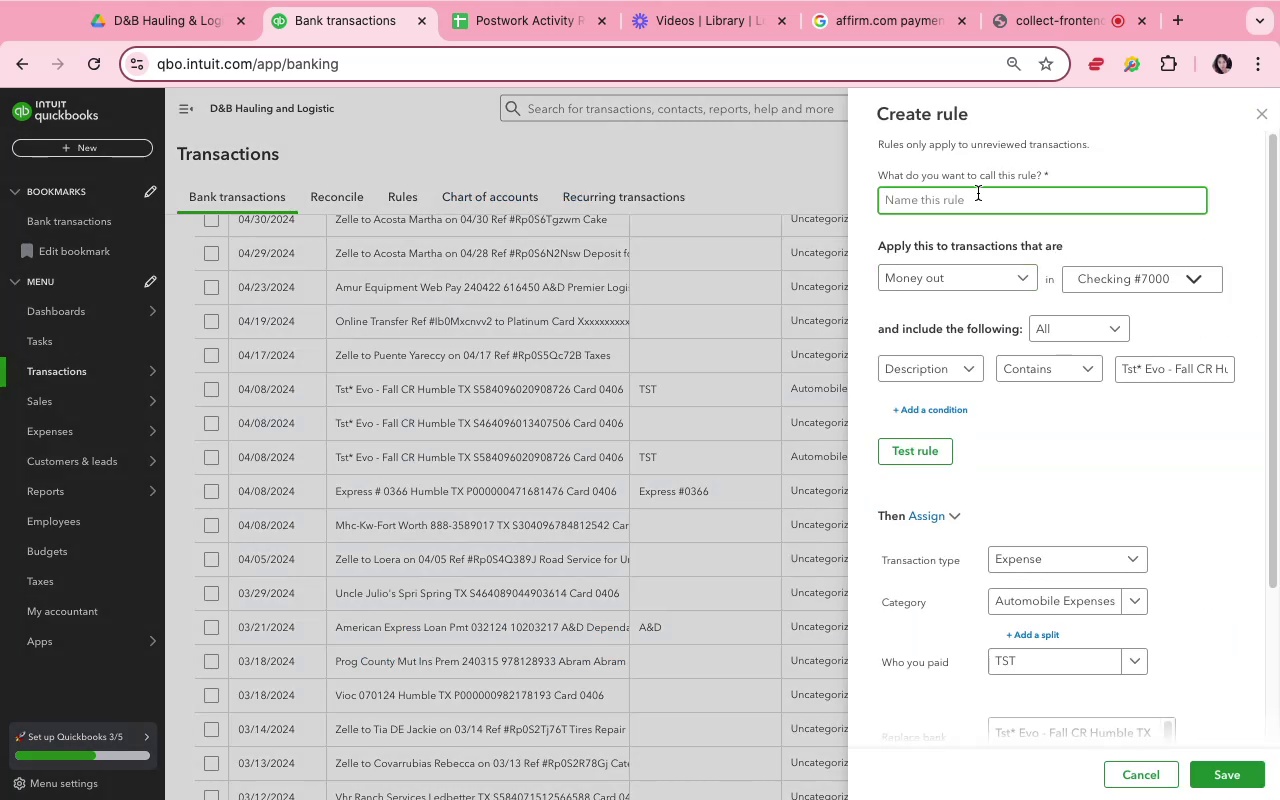 
type(tst)
 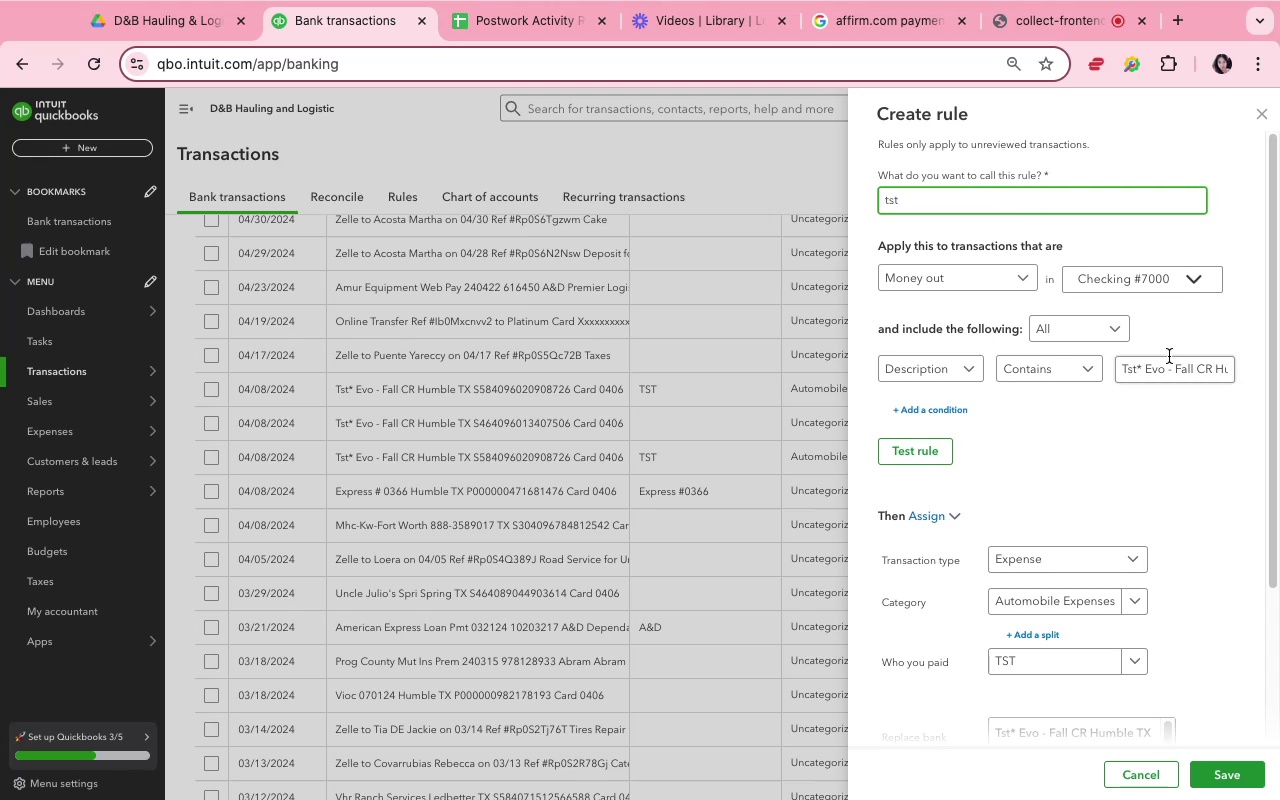 
left_click([1170, 364])
 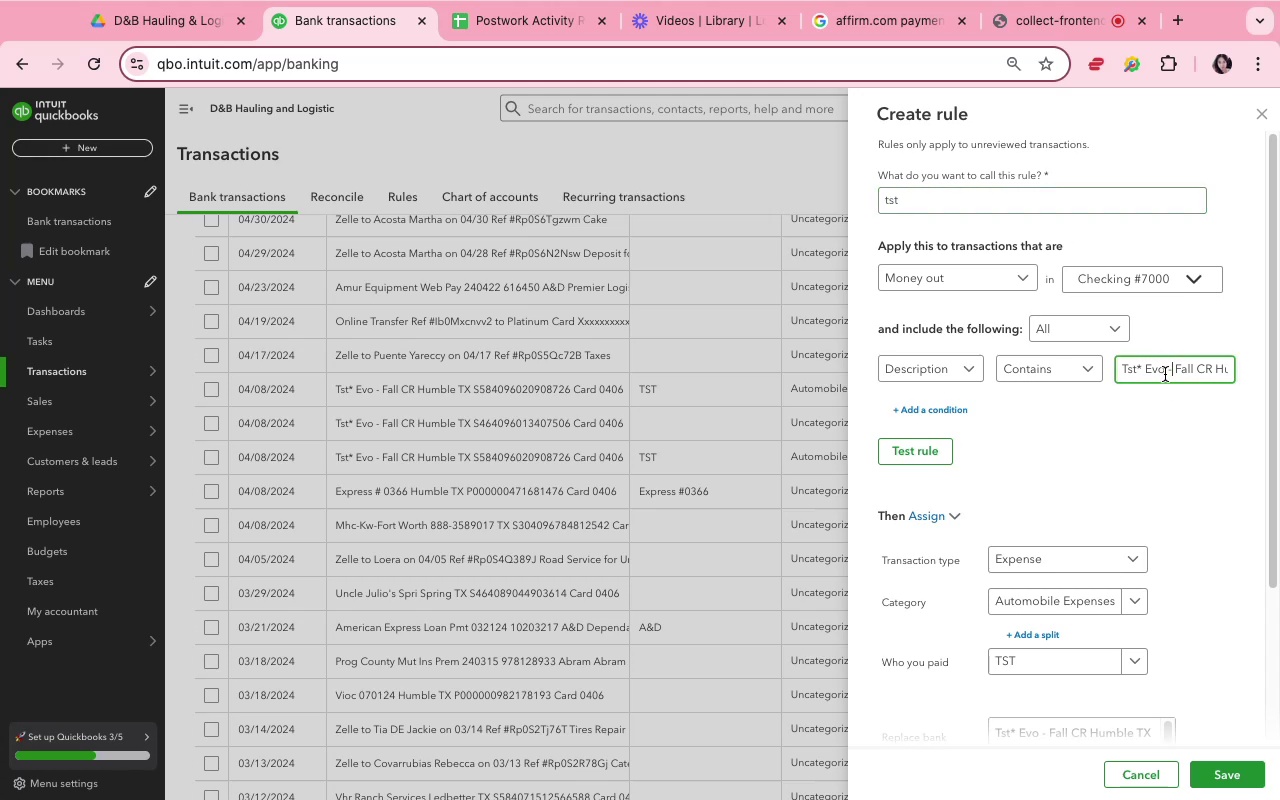 
left_click([1166, 372])
 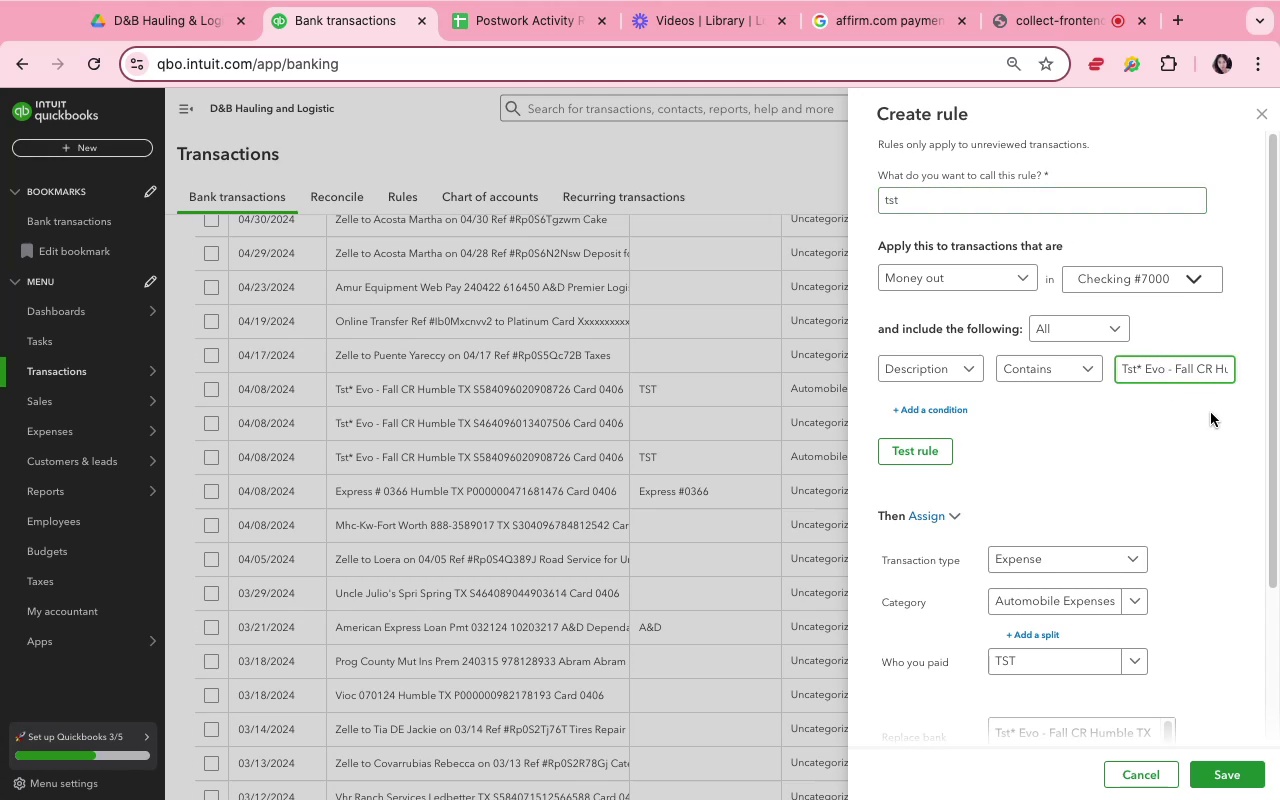 
key(ArrowLeft)
 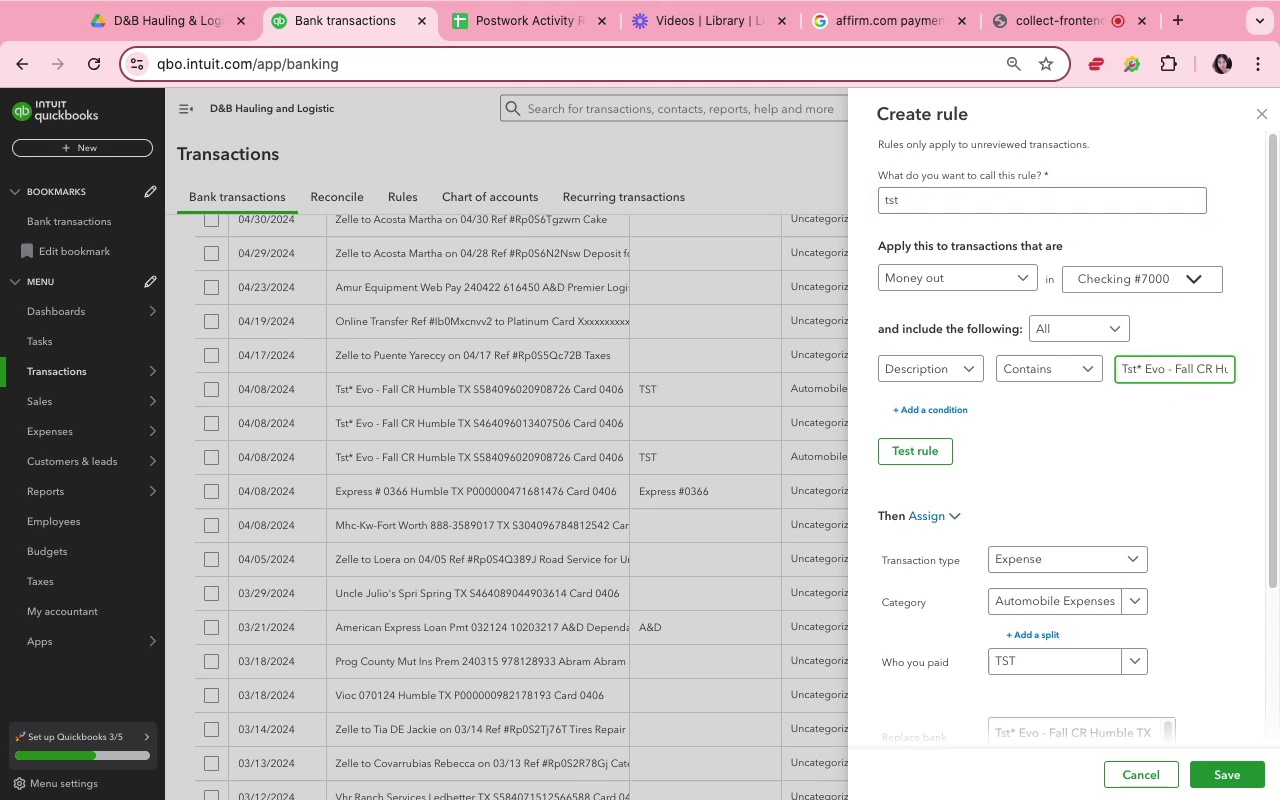 
key(Meta+Shift+ArrowRight)
 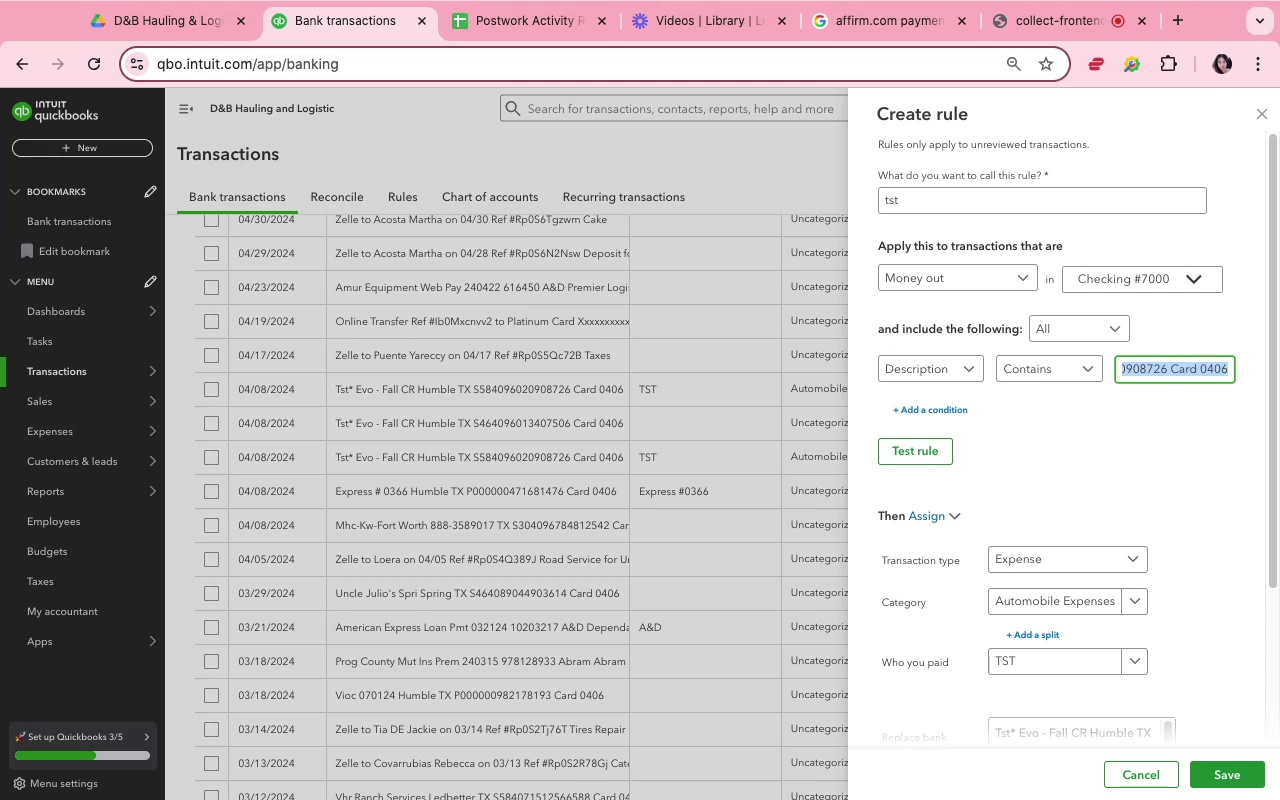 
key(Backspace)
 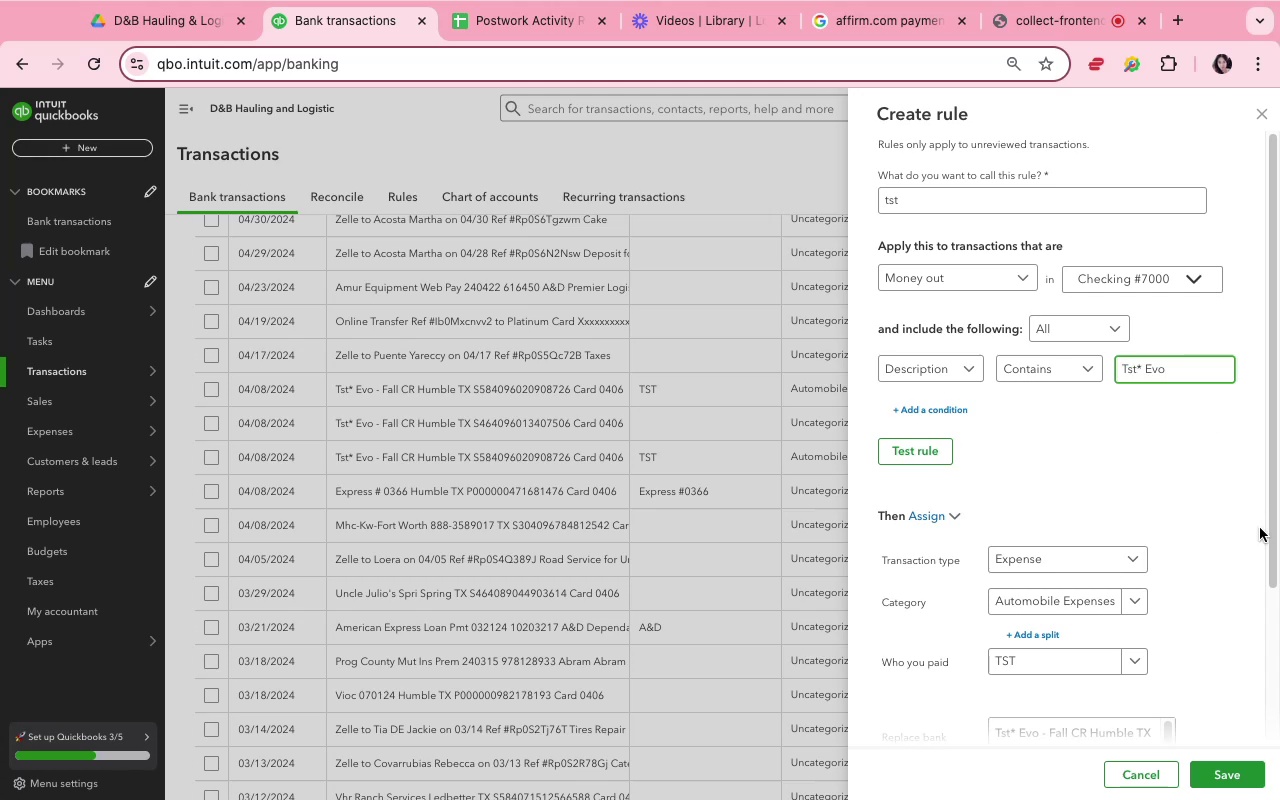 
scroll: coordinate [1223, 670], scroll_direction: down, amount: 22.0
 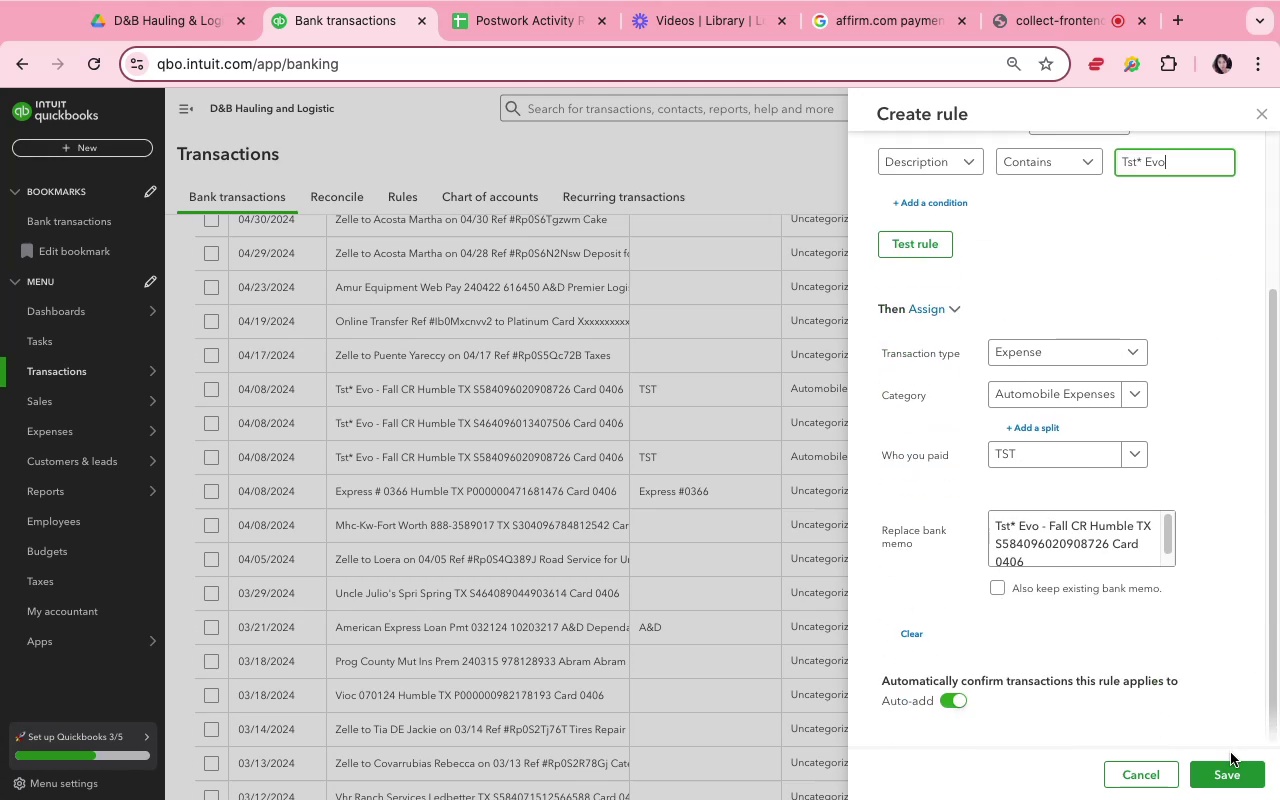 
left_click([1236, 774])
 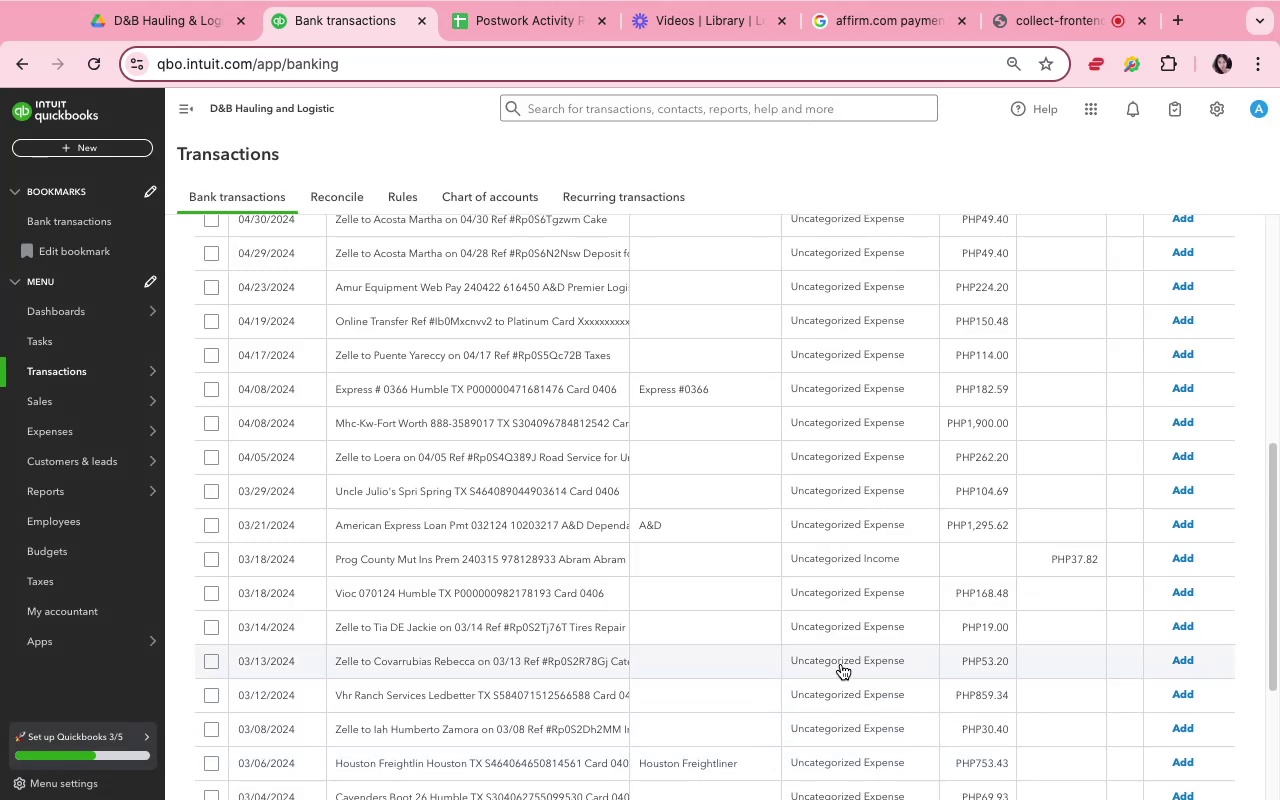 
wait(6.23)
 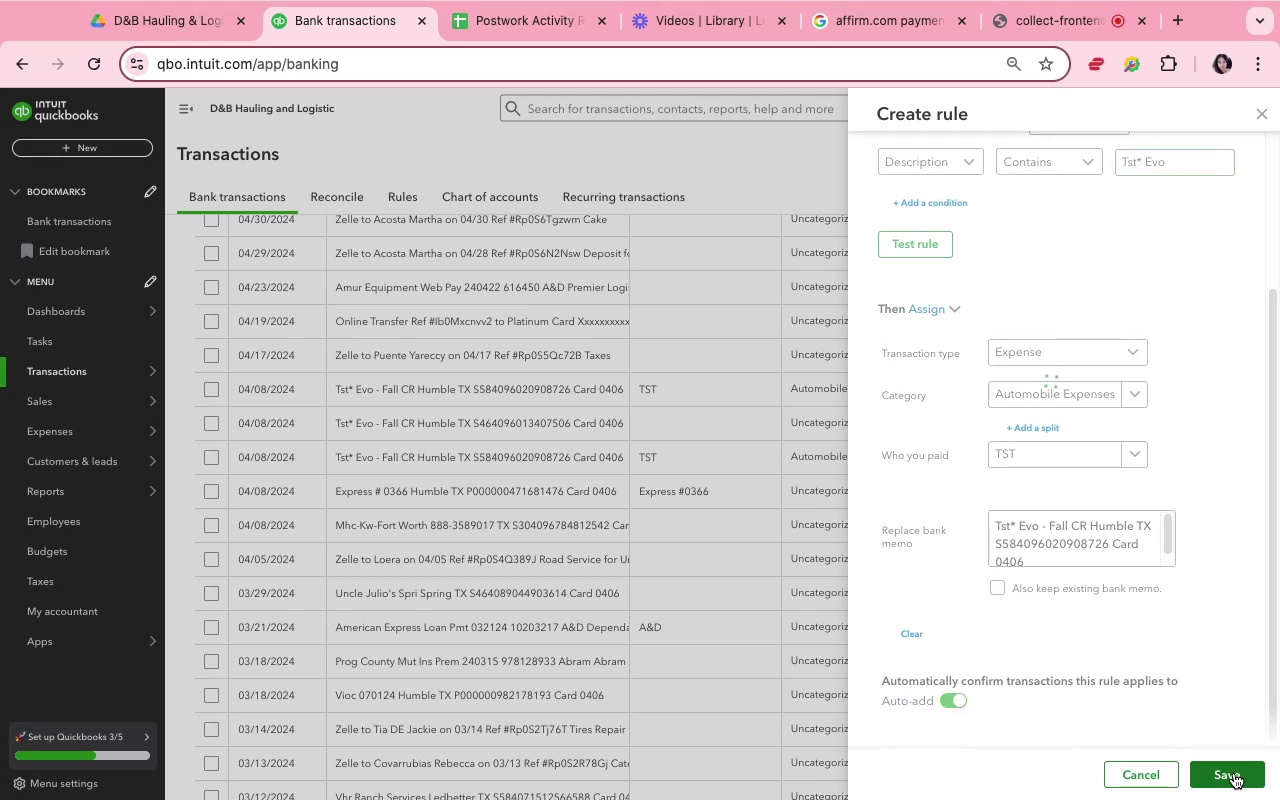 
scroll: coordinate [725, 623], scroll_direction: down, amount: 16.0
 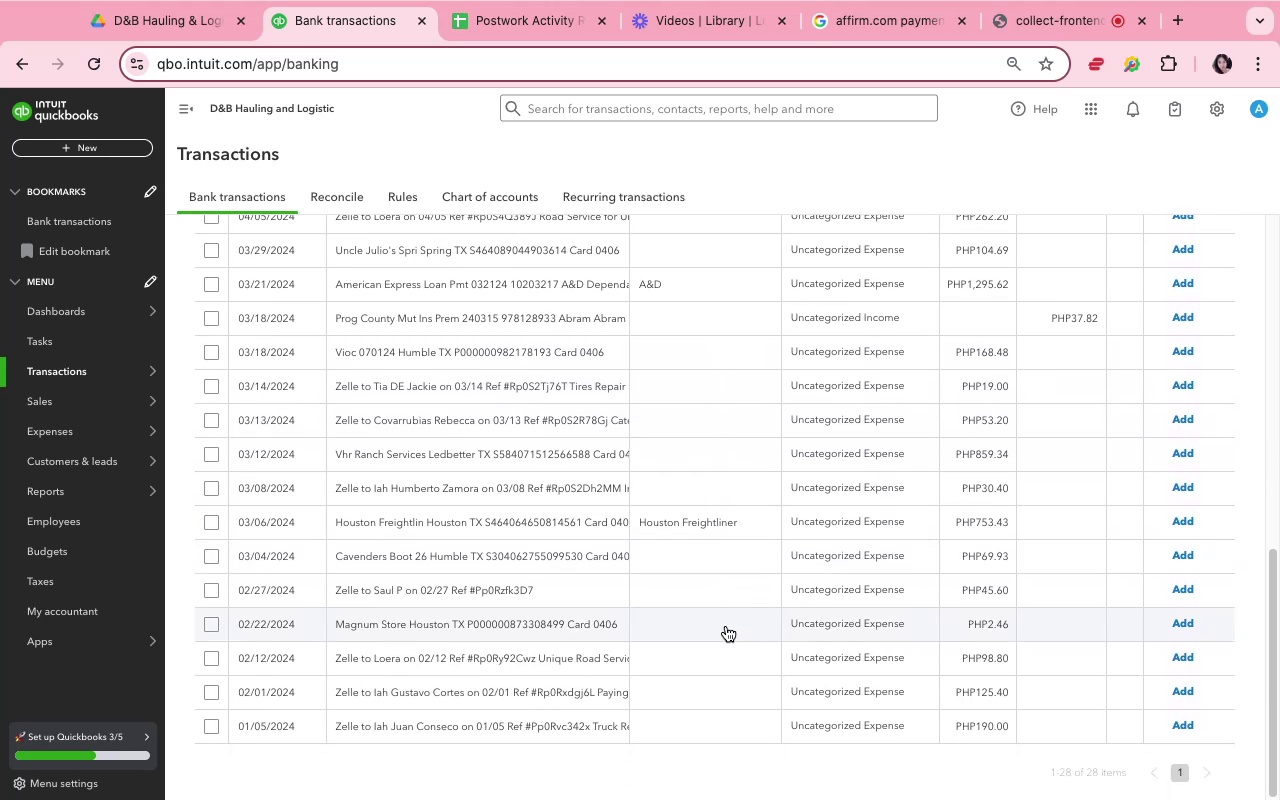 
wait(10.13)
 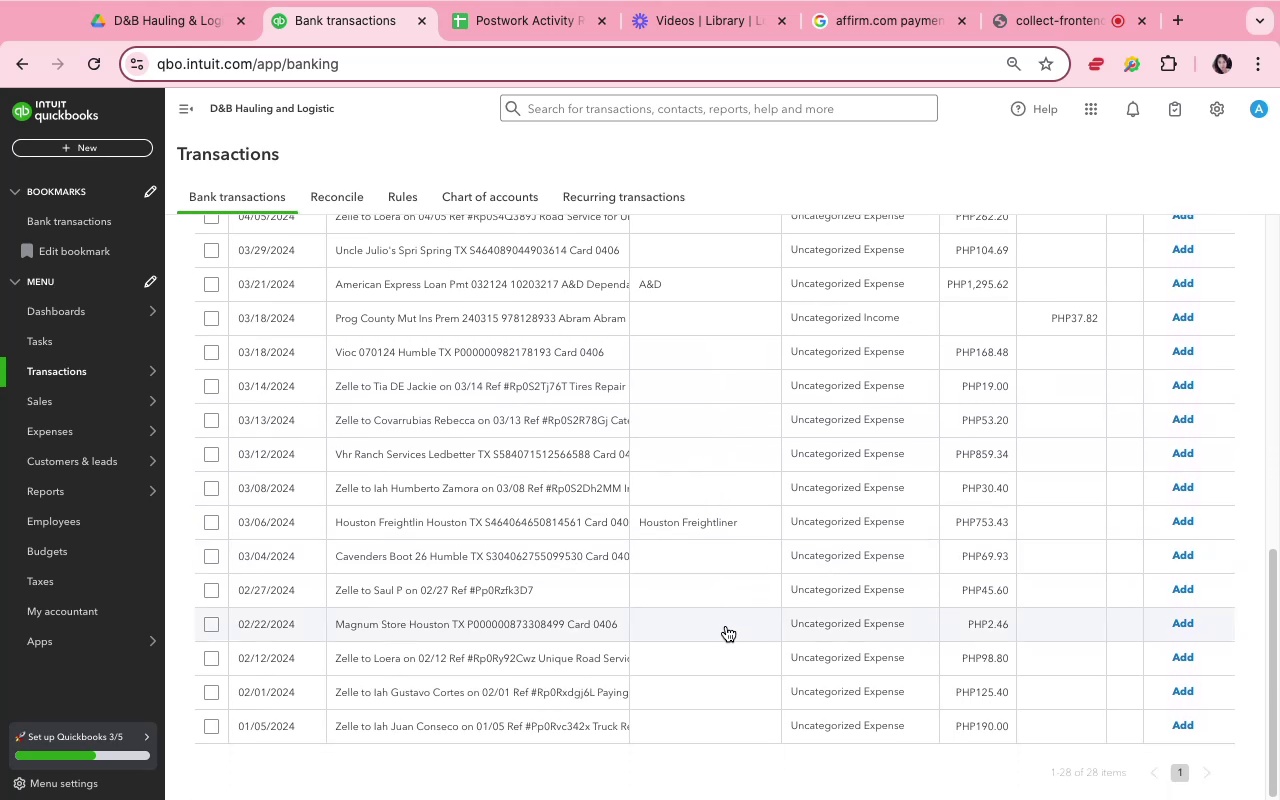 
left_click([605, 665])
 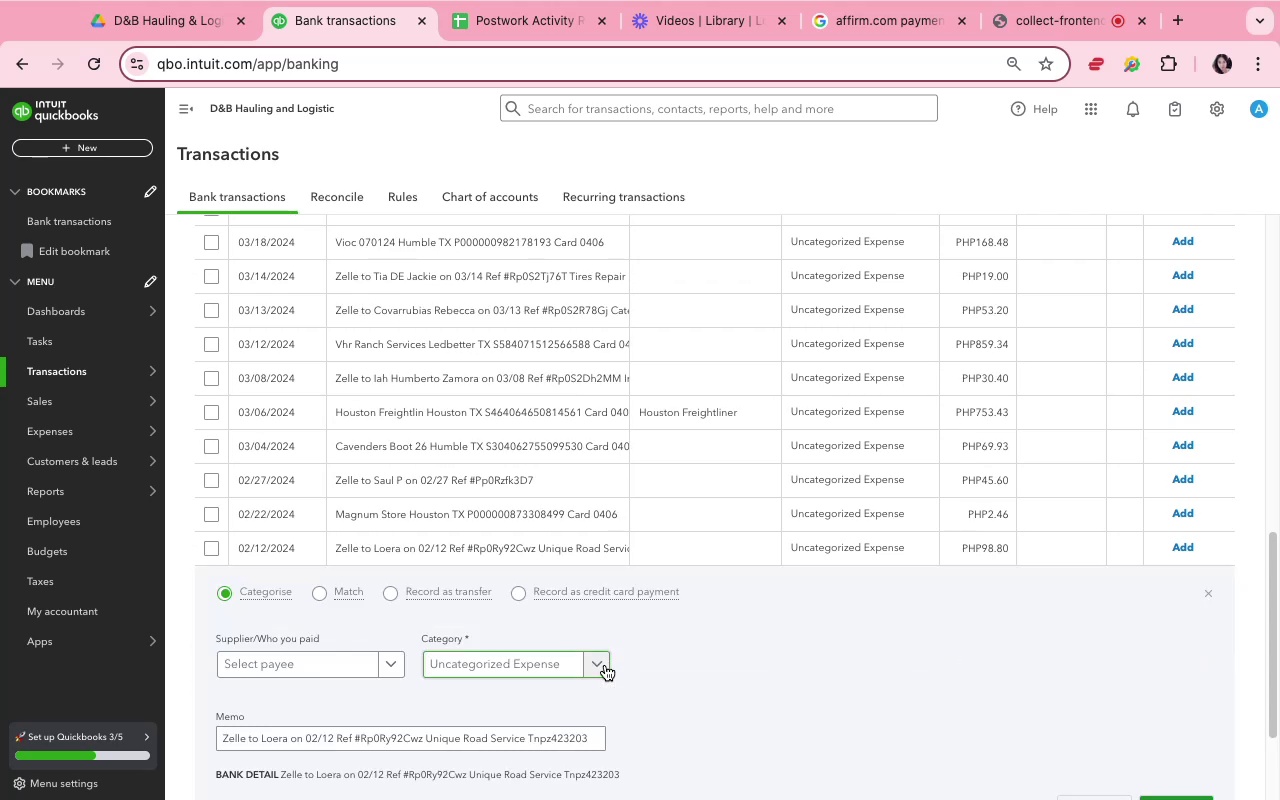 
scroll: coordinate [605, 665], scroll_direction: down, amount: 4.0
 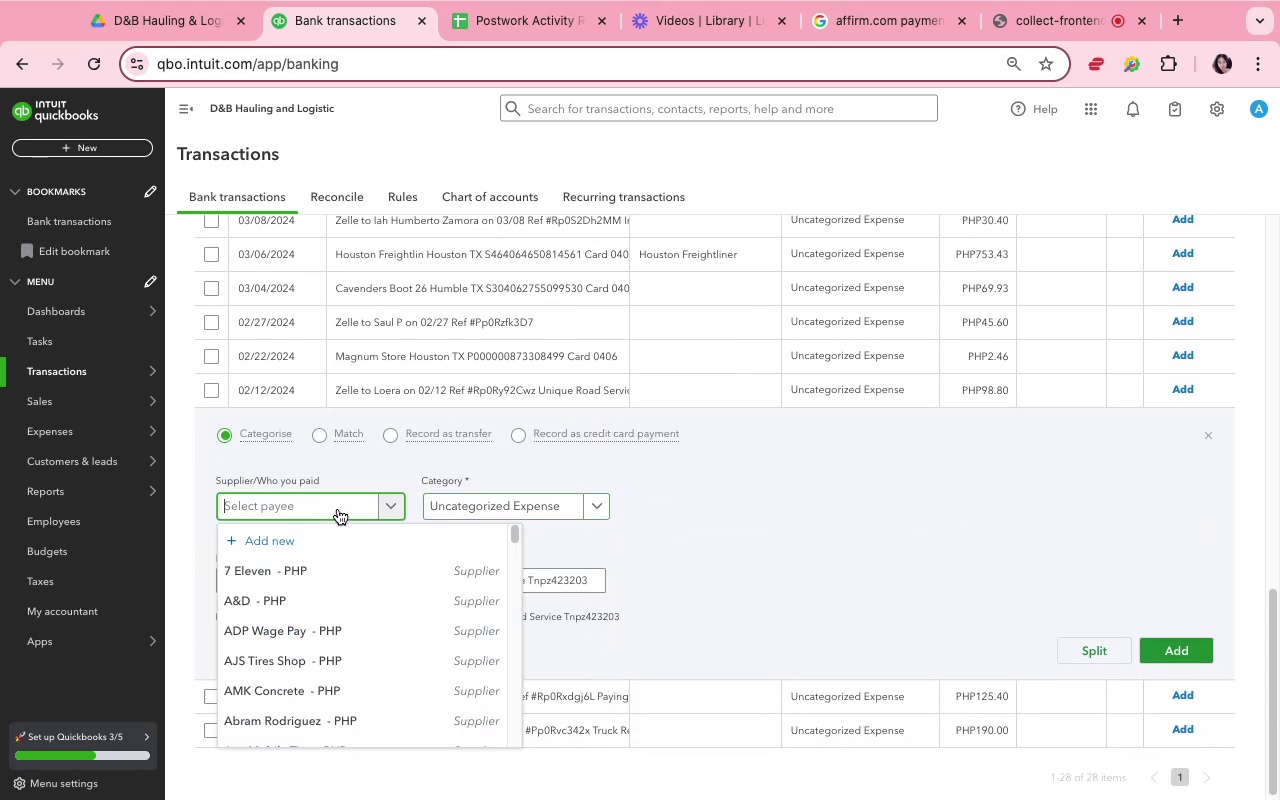 
type(Road)
 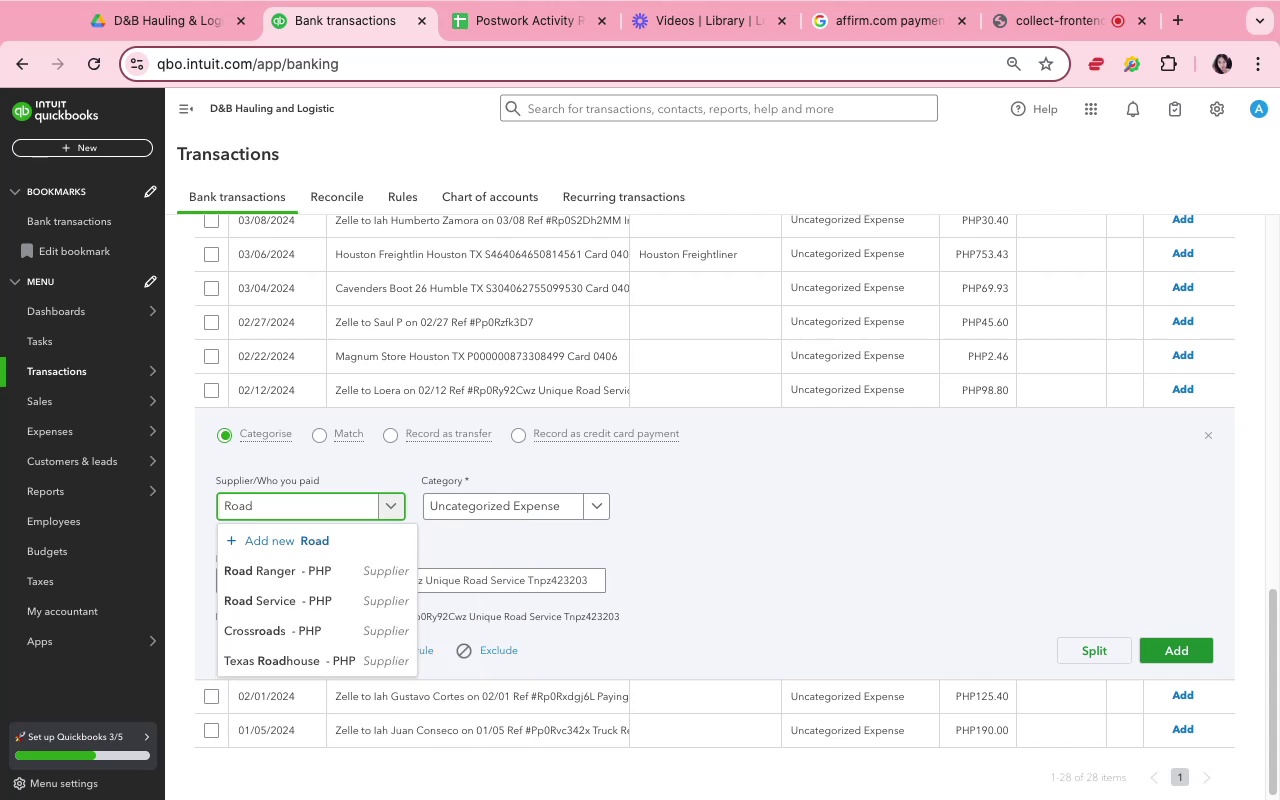 
left_click([363, 593])
 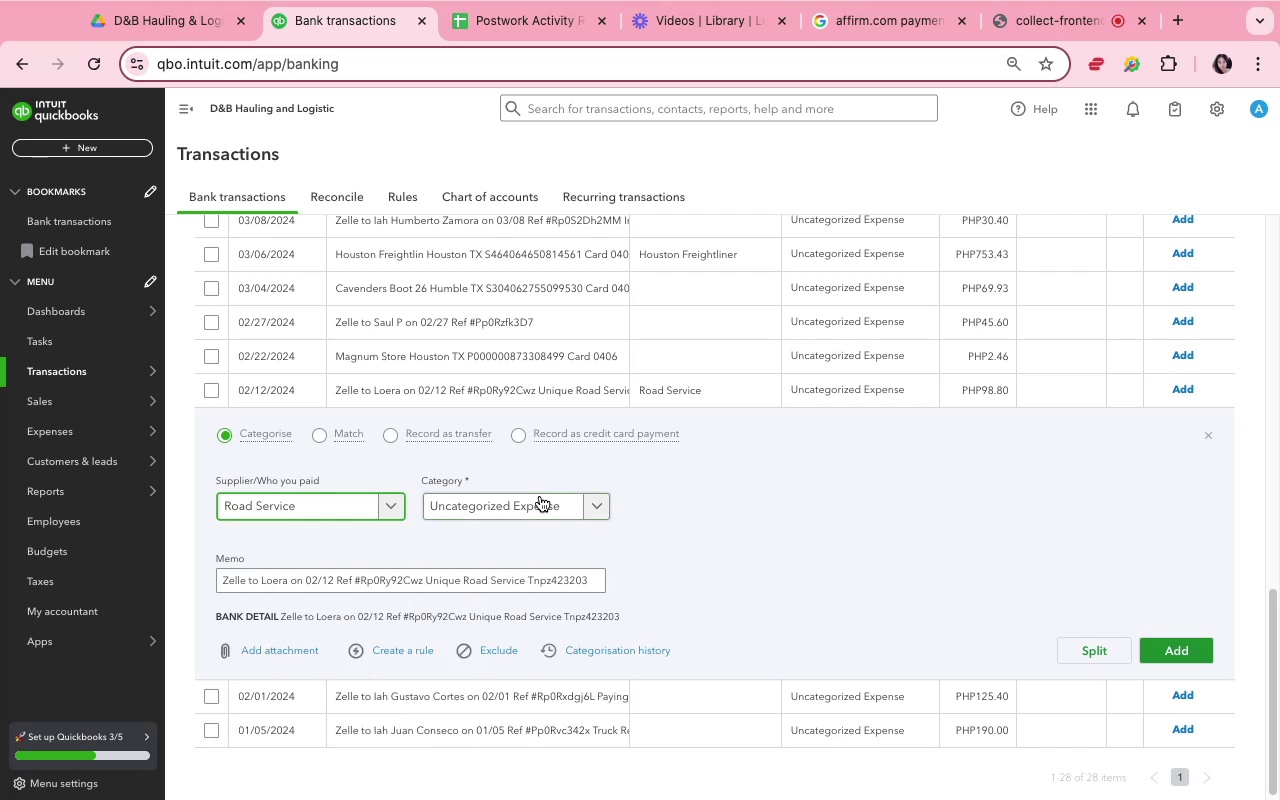 
left_click([540, 498])
 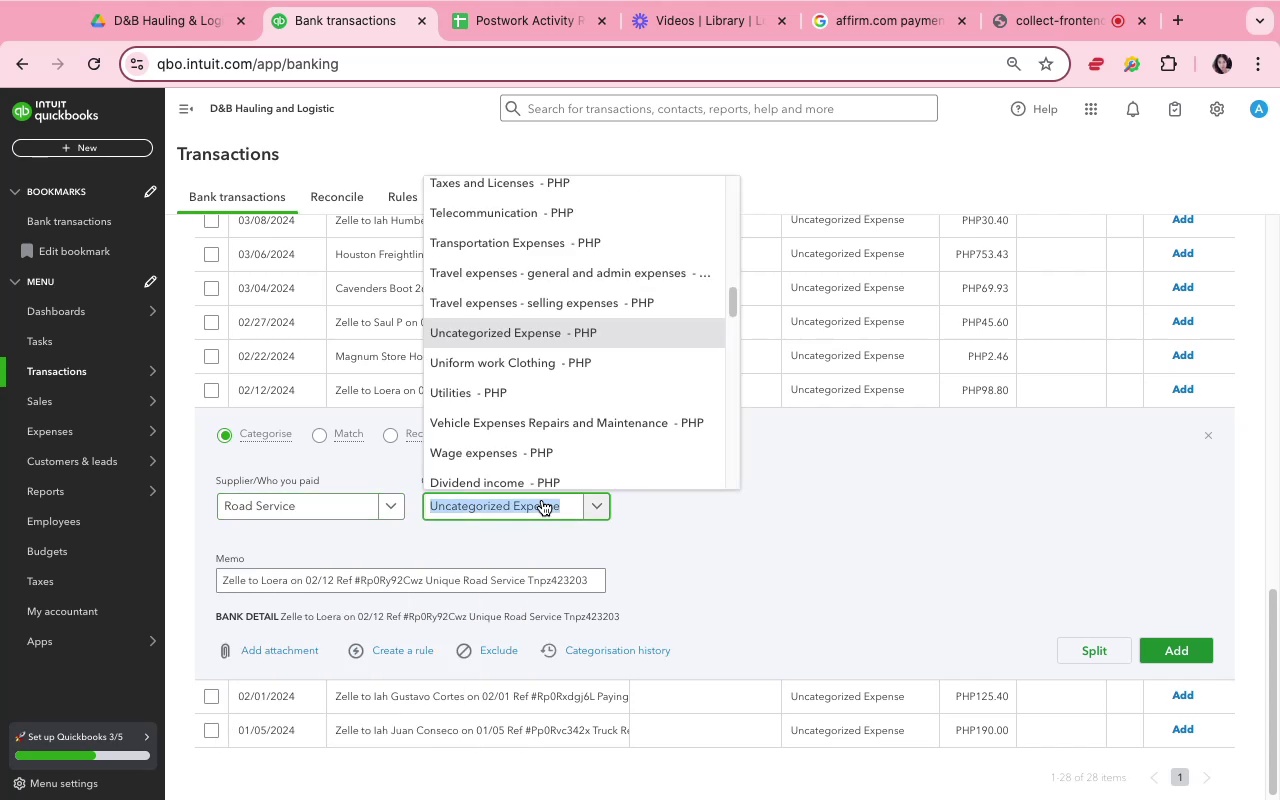 
type(Trans)
 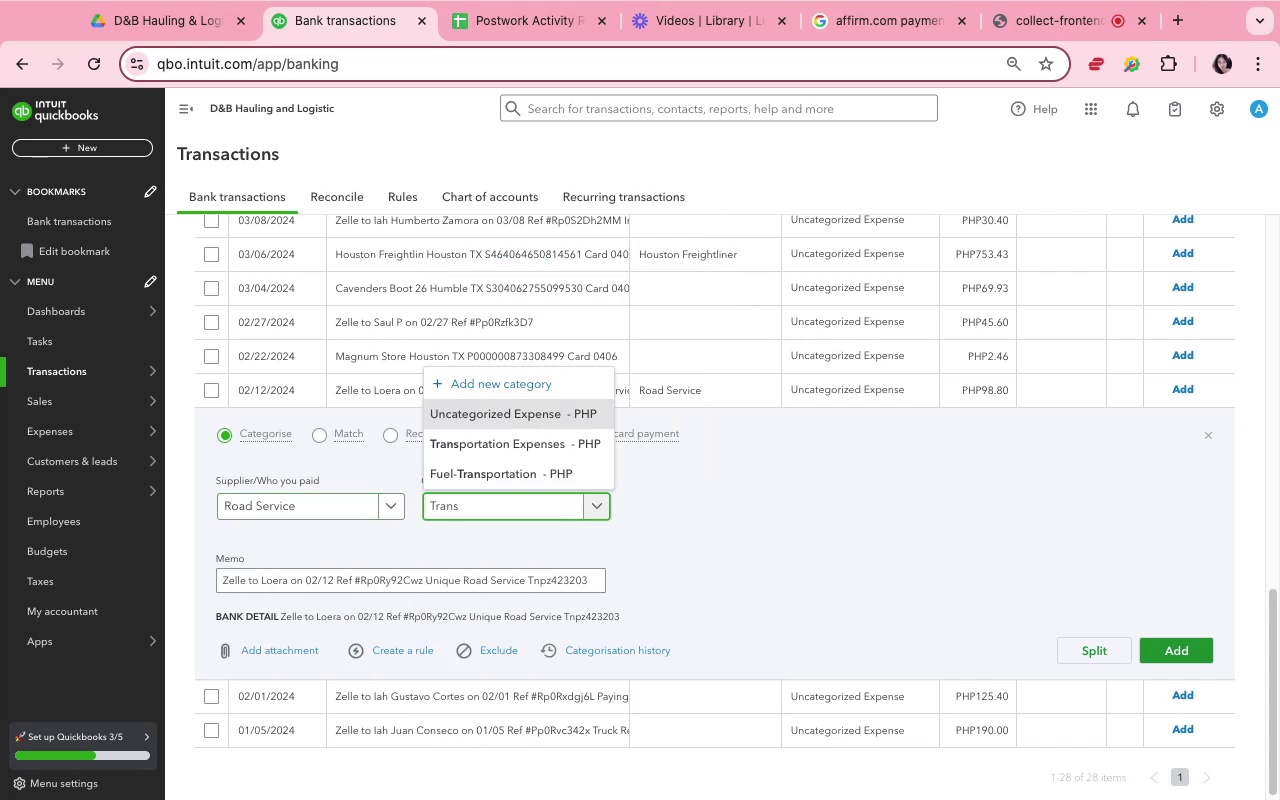 
hold_key(key=Backspace, duration=0.52)
 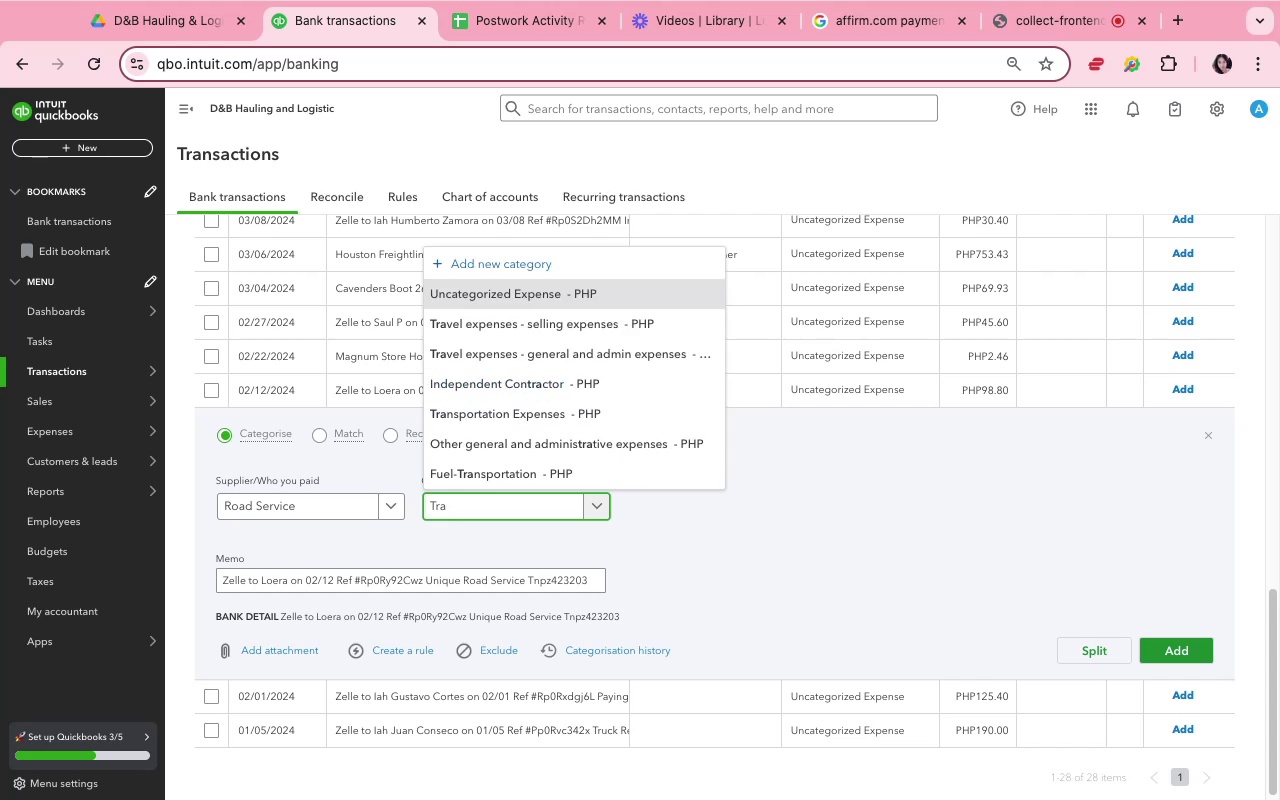 
type(vel)
 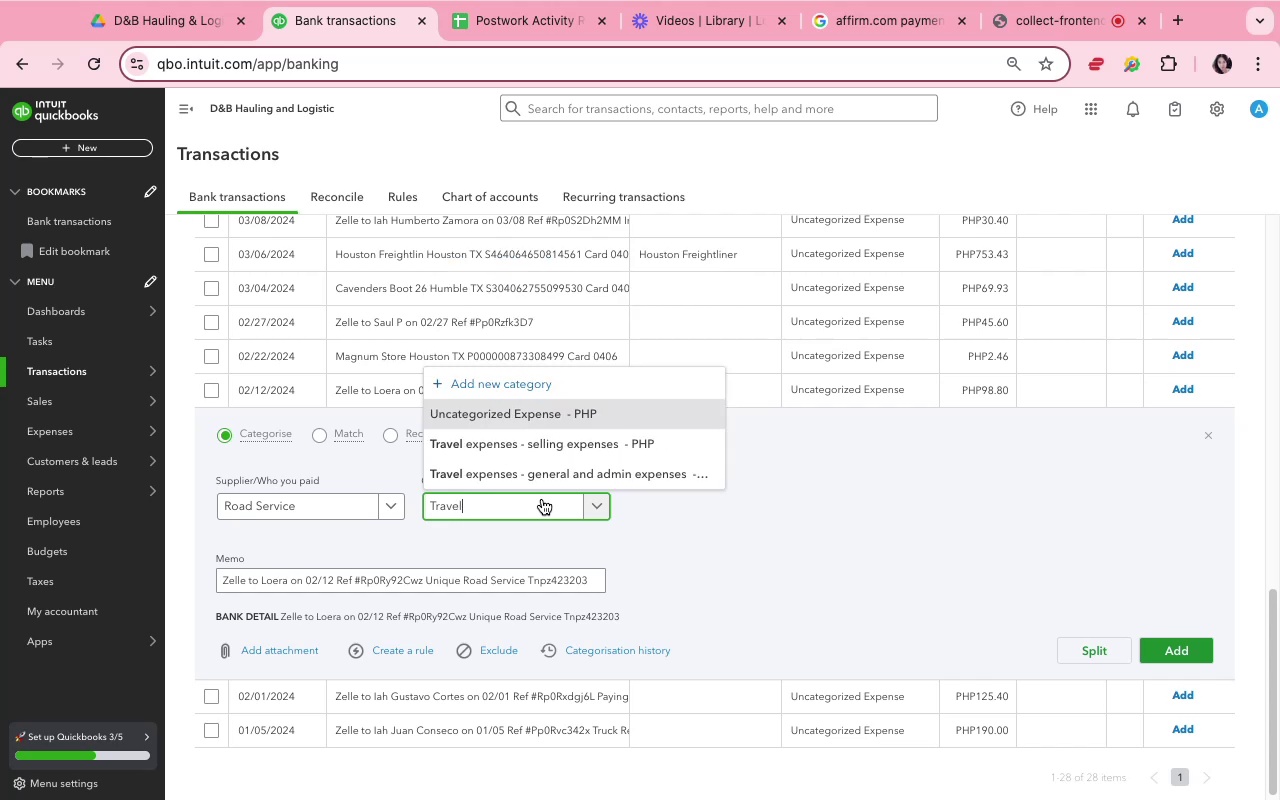 
left_click([541, 476])
 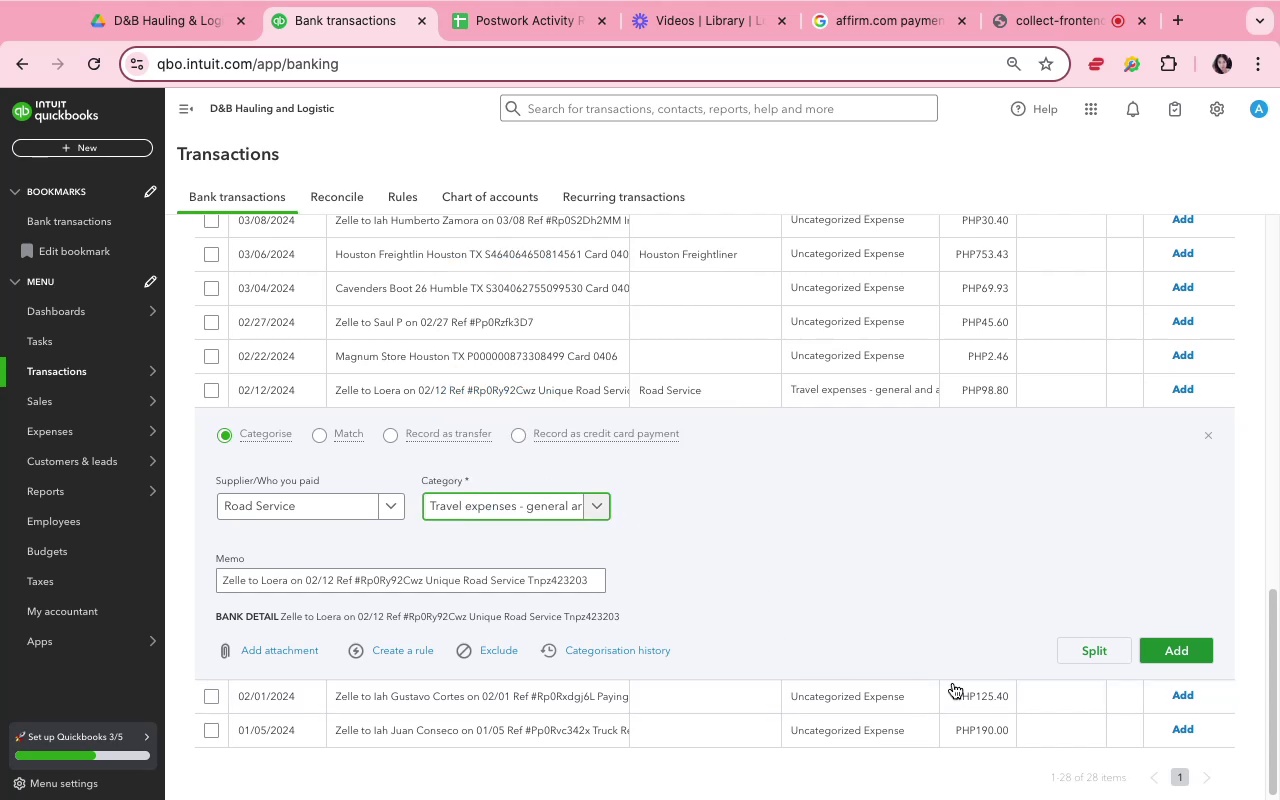 
left_click([1172, 634])
 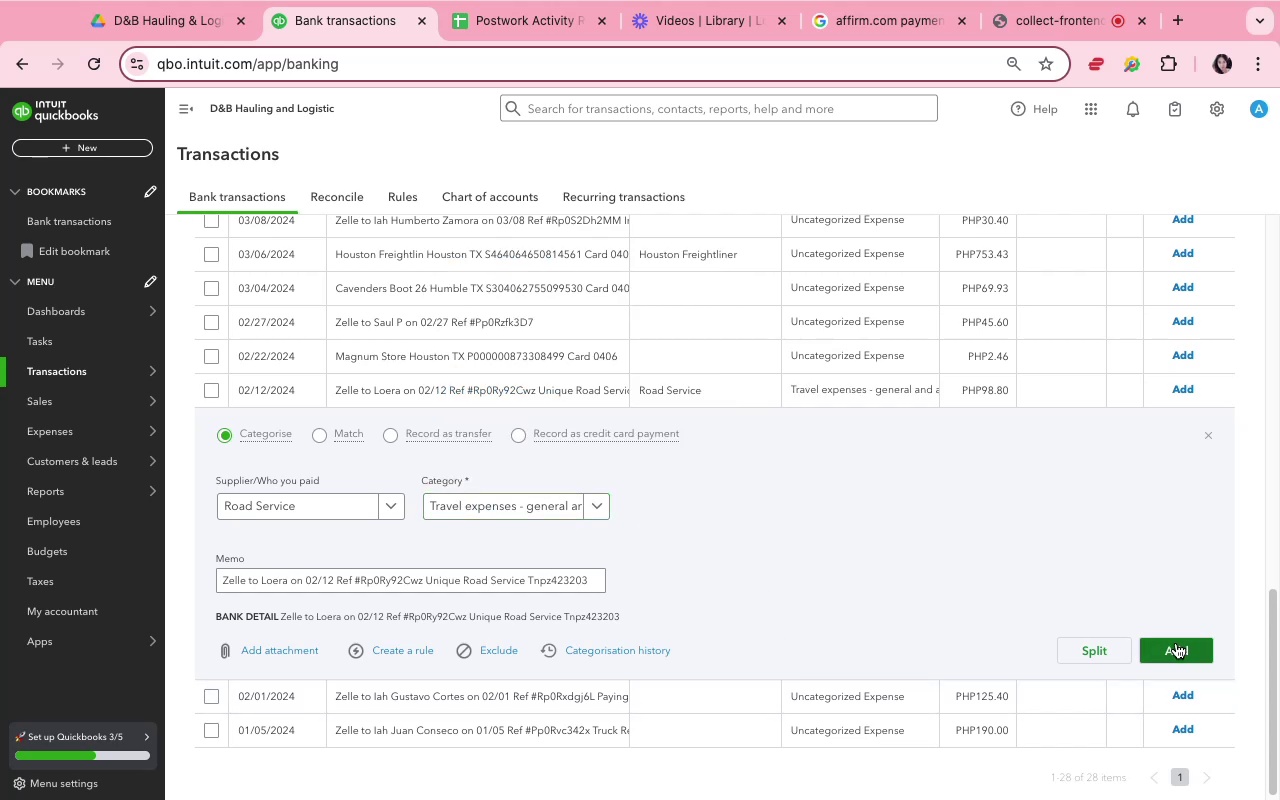 
left_click([1176, 643])
 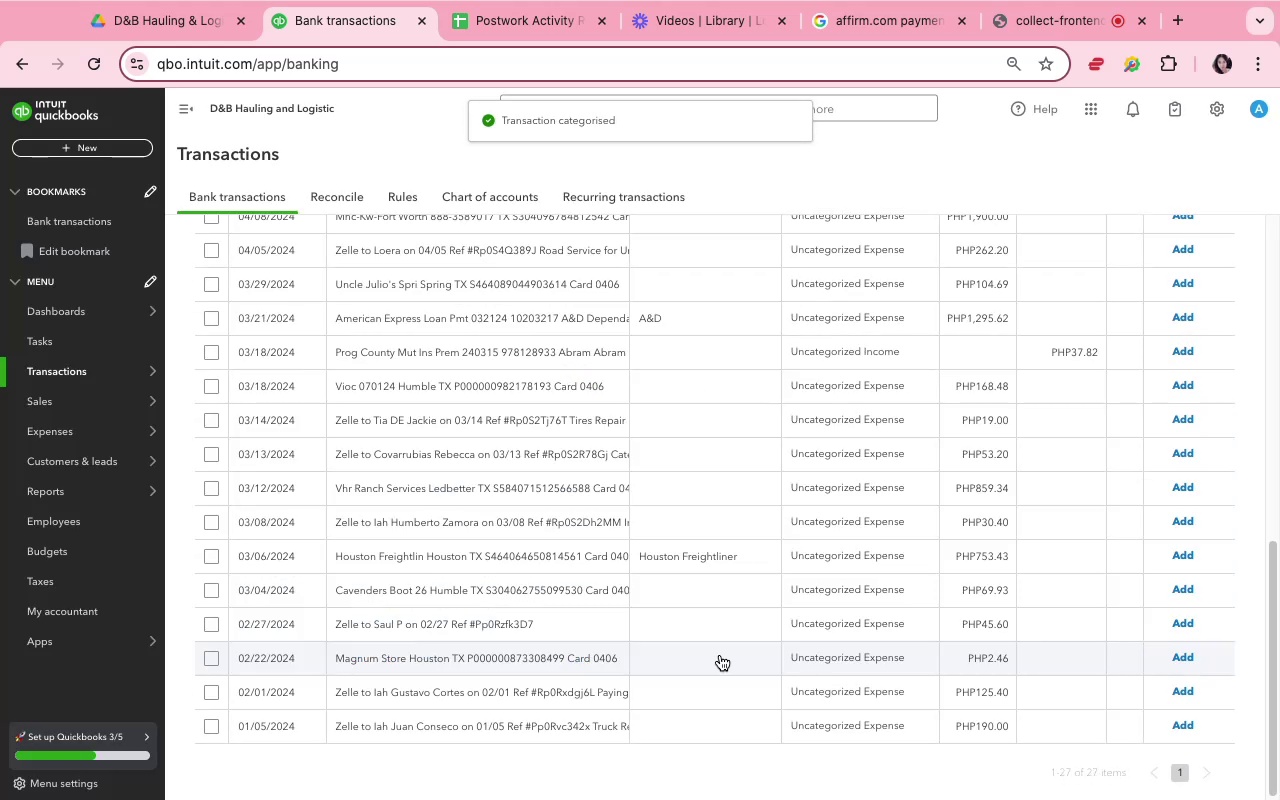 
wait(5.98)
 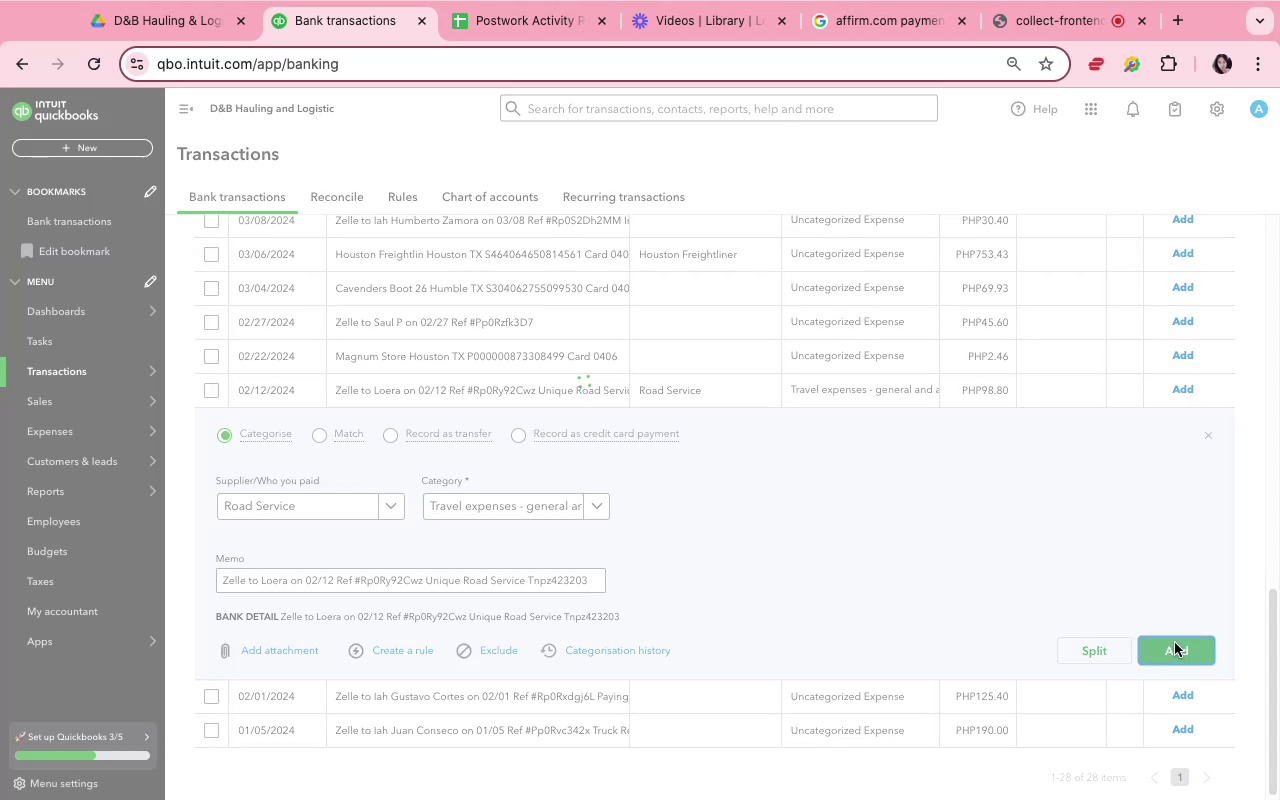 
left_click([705, 692])
 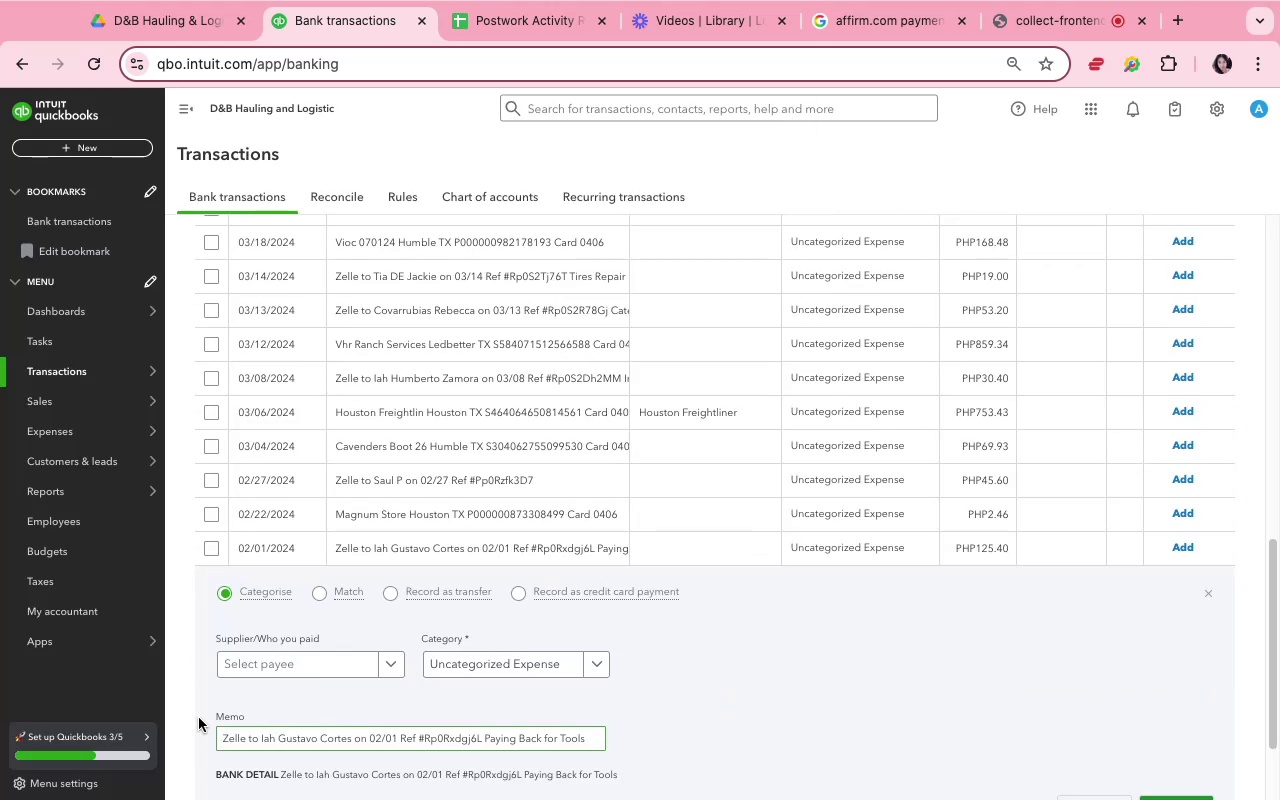 
left_click([241, 663])
 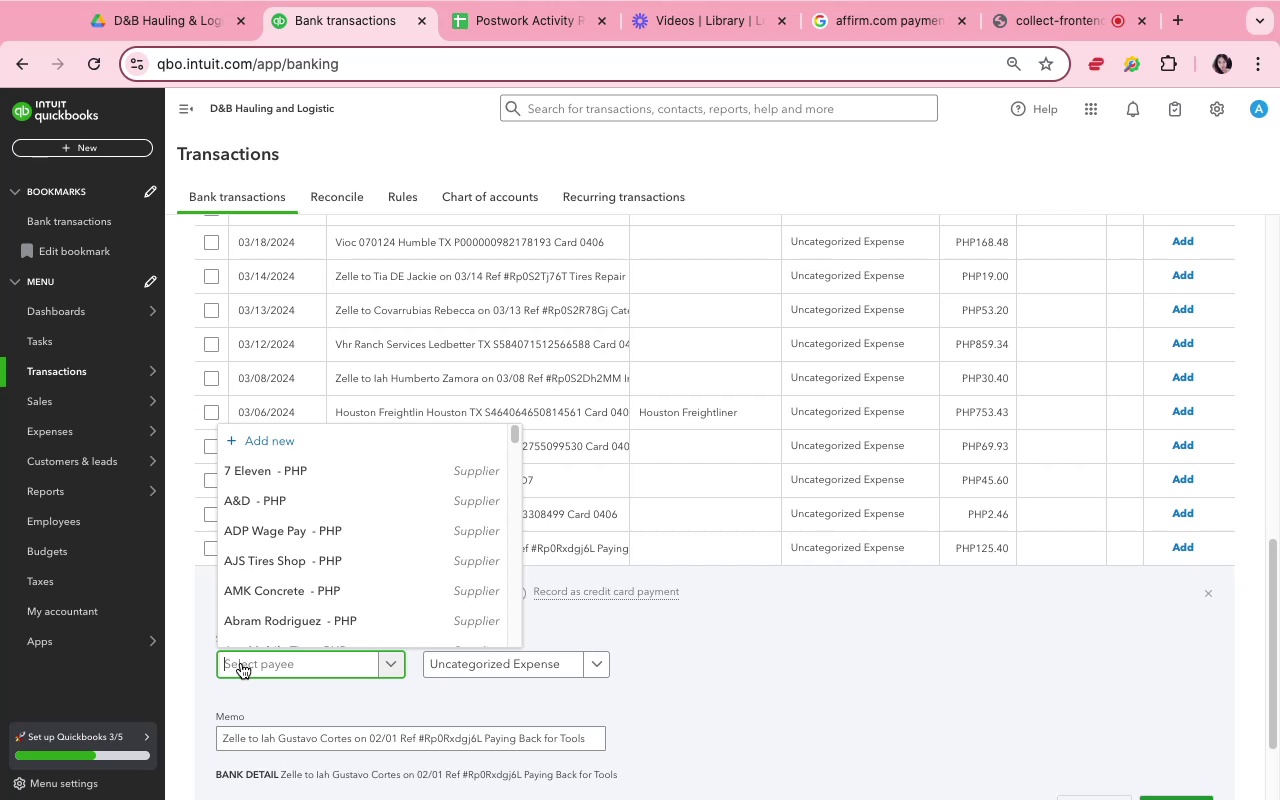 
mouse_move([351, 674])
 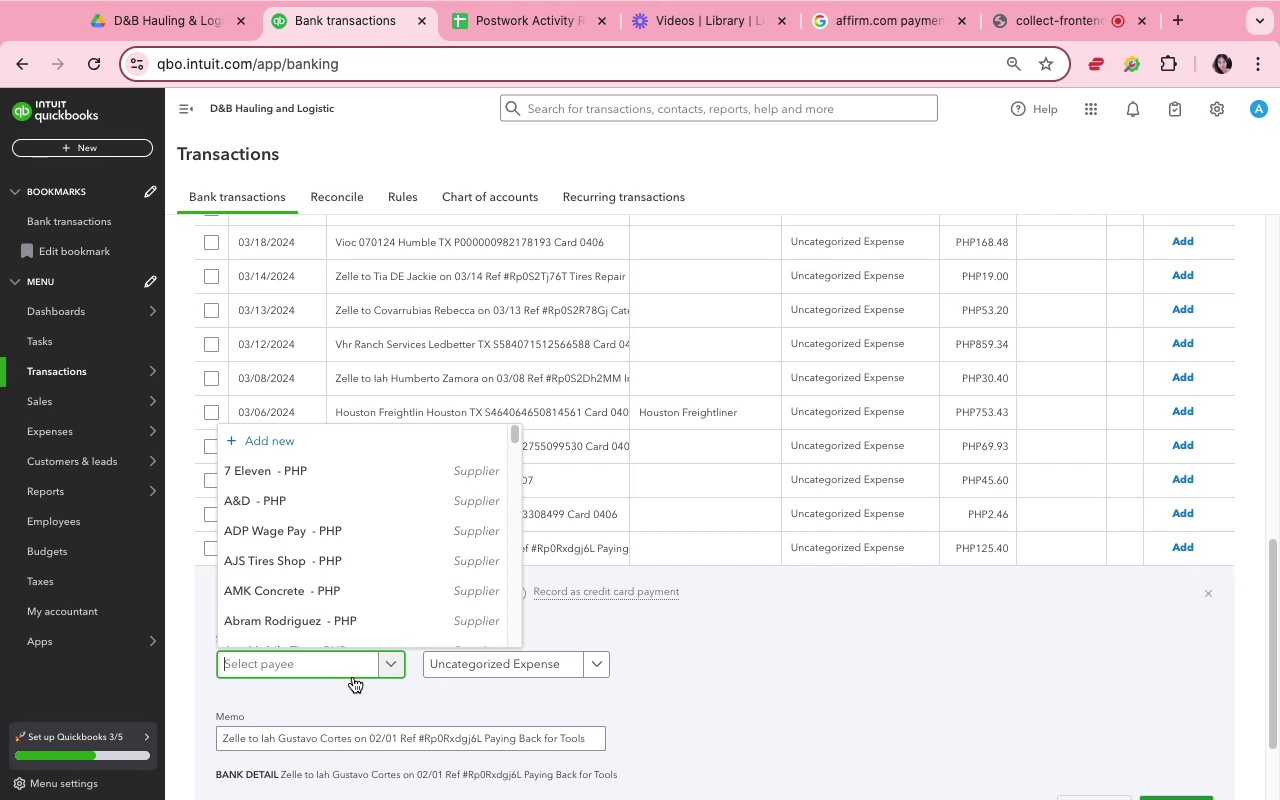 
type(Payong )
key(Backspace)
key(Backspace)
key(Backspace)
key(Backspace)
type(ing Back for Tools)
 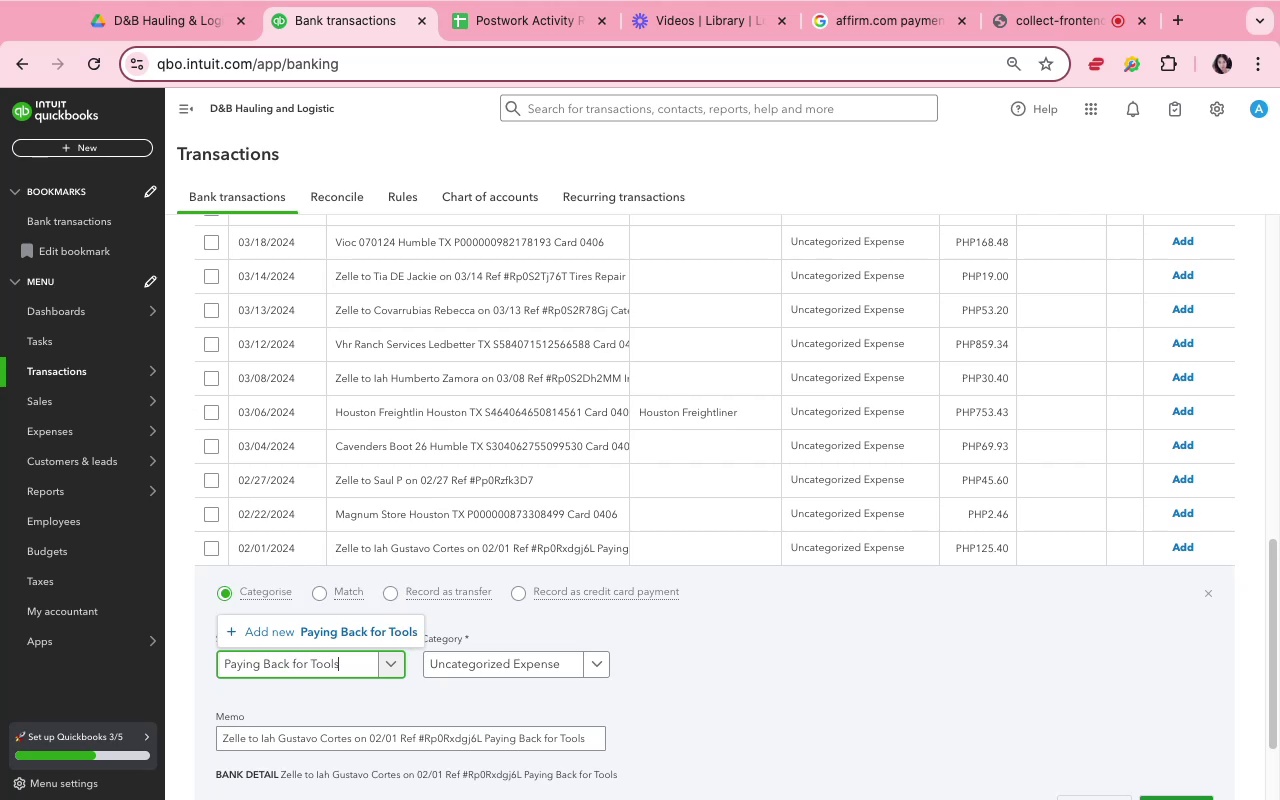 
left_click([280, 634])
 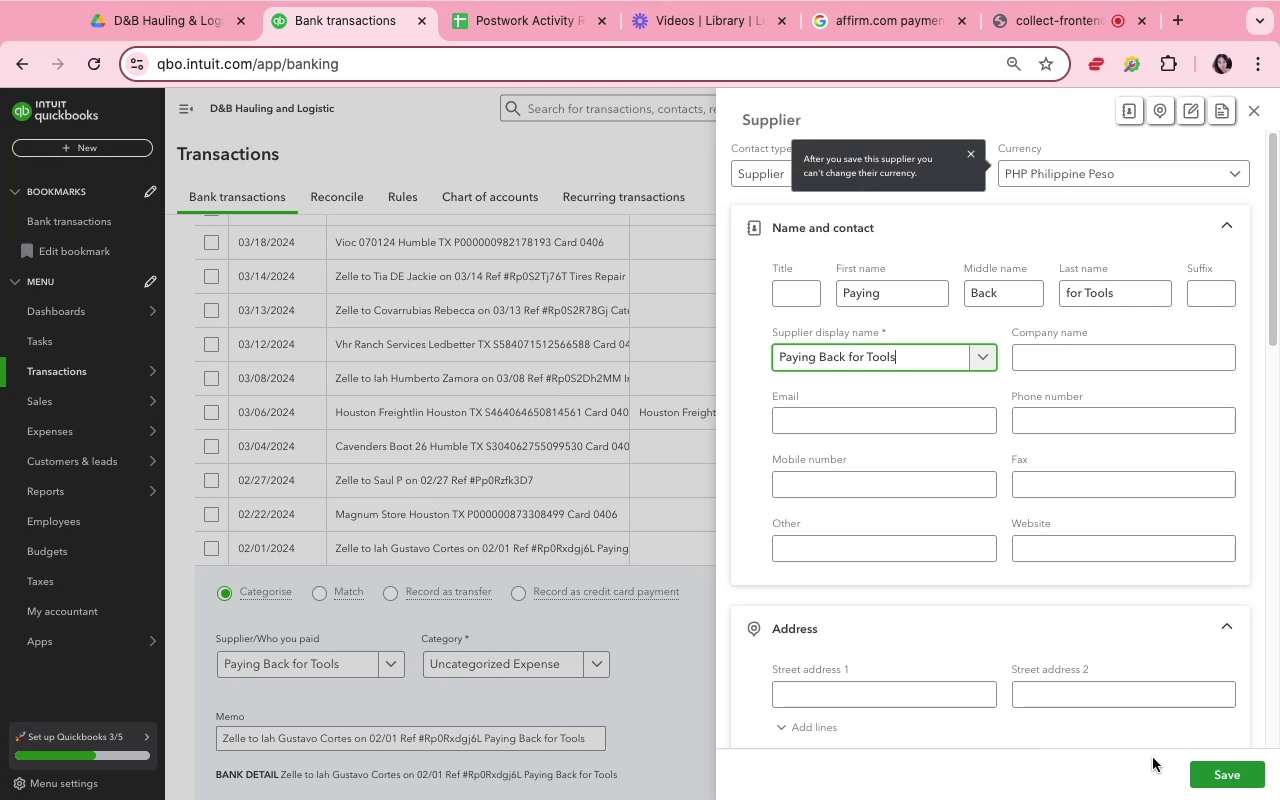 
left_click([1206, 762])
 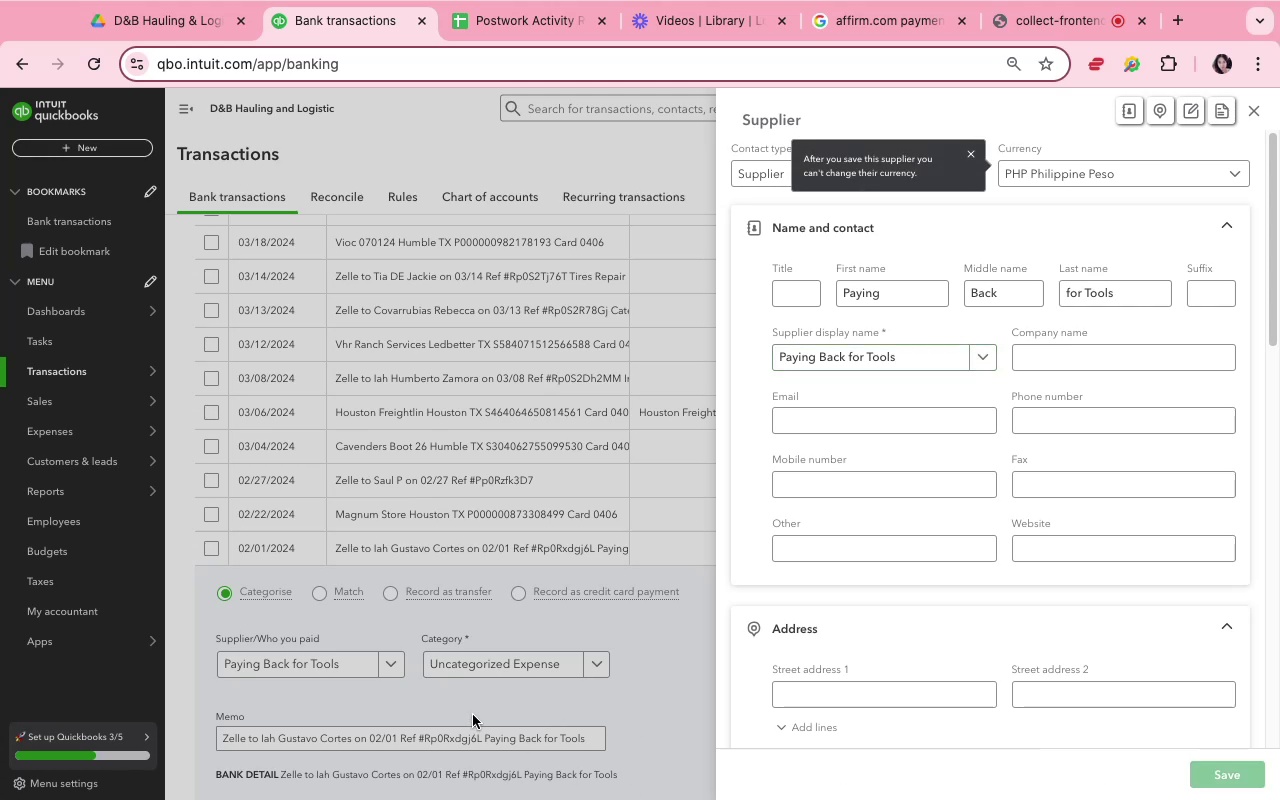 
mouse_move([464, 688])
 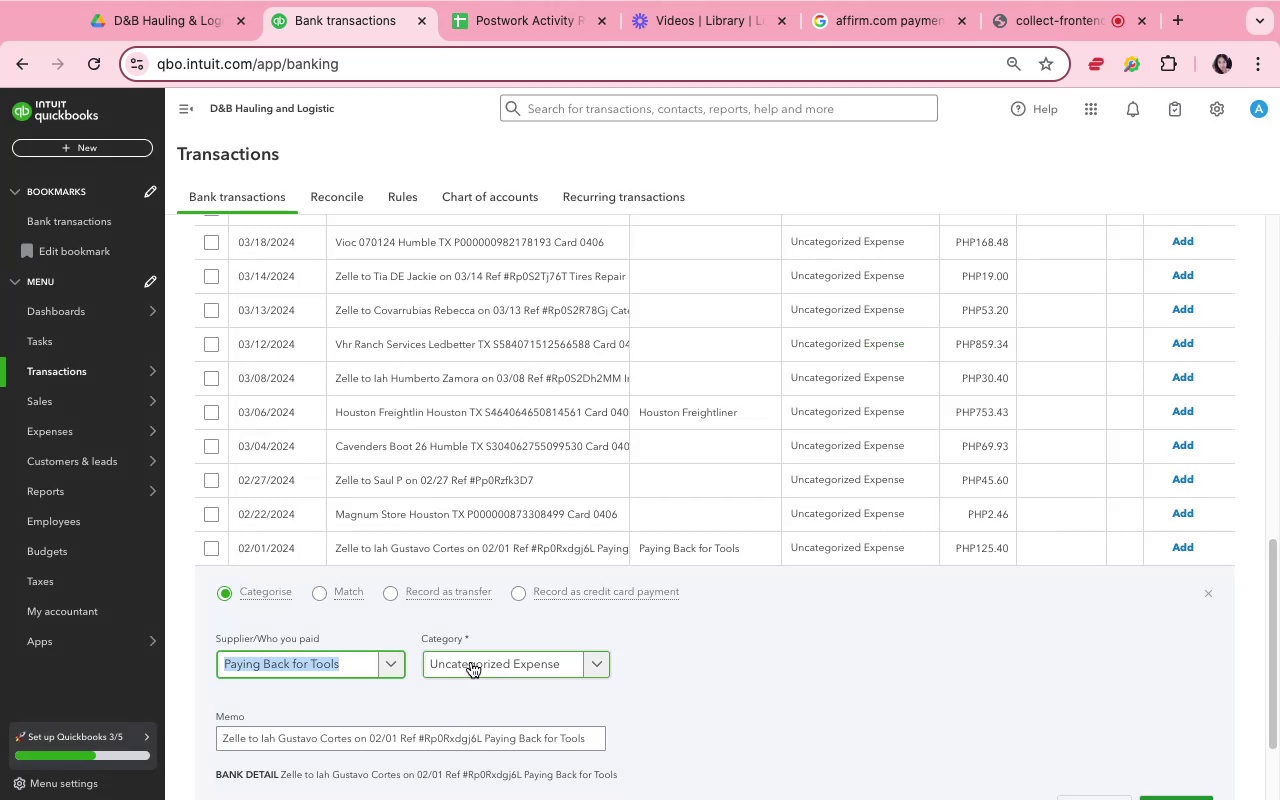 
left_click([471, 662])
 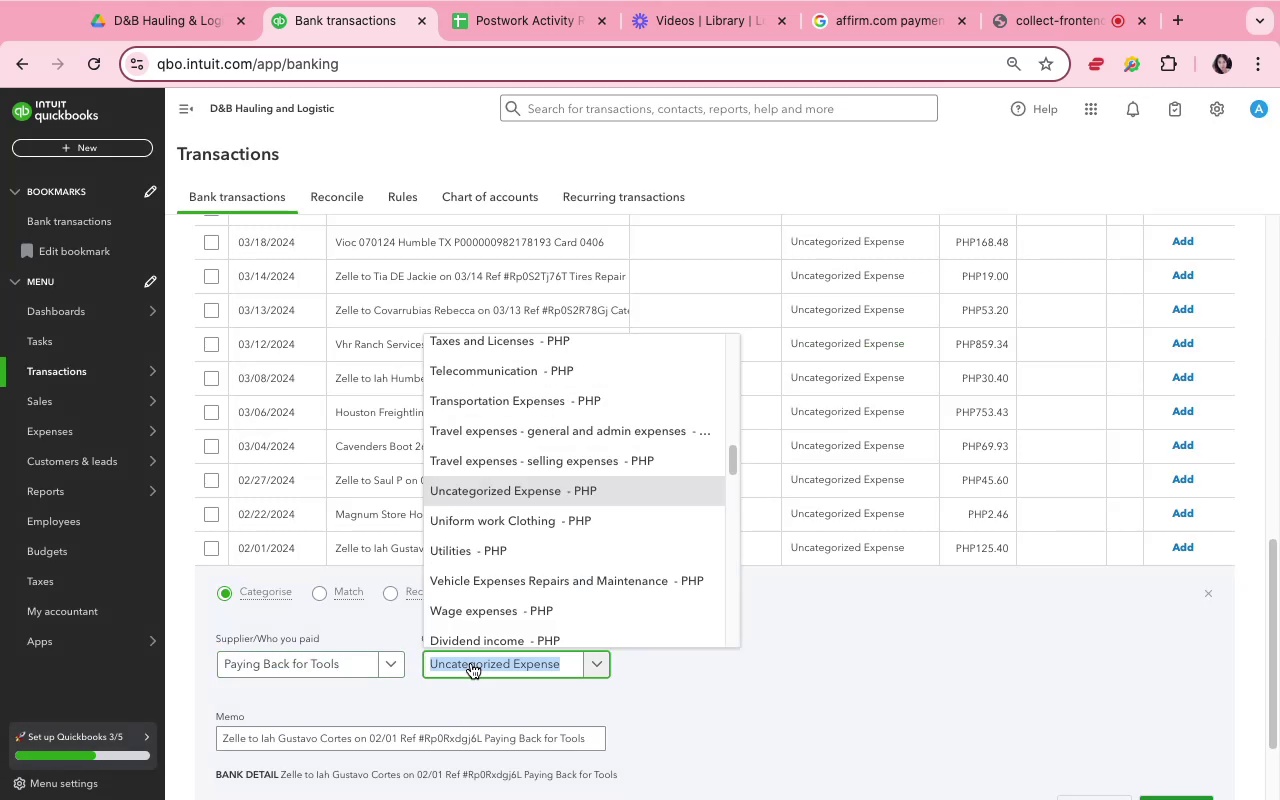 
type(Auto)
 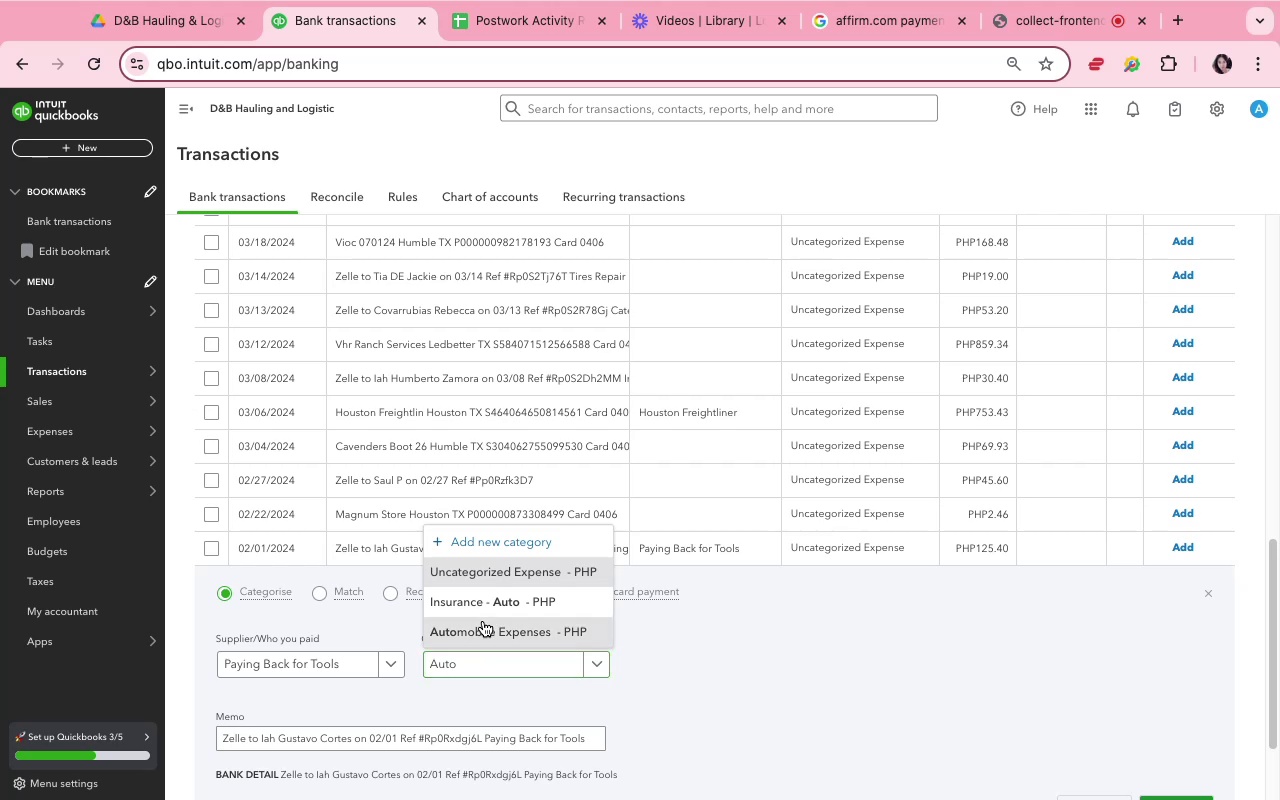 
scroll: coordinate [798, 732], scroll_direction: down, amount: 4.0
 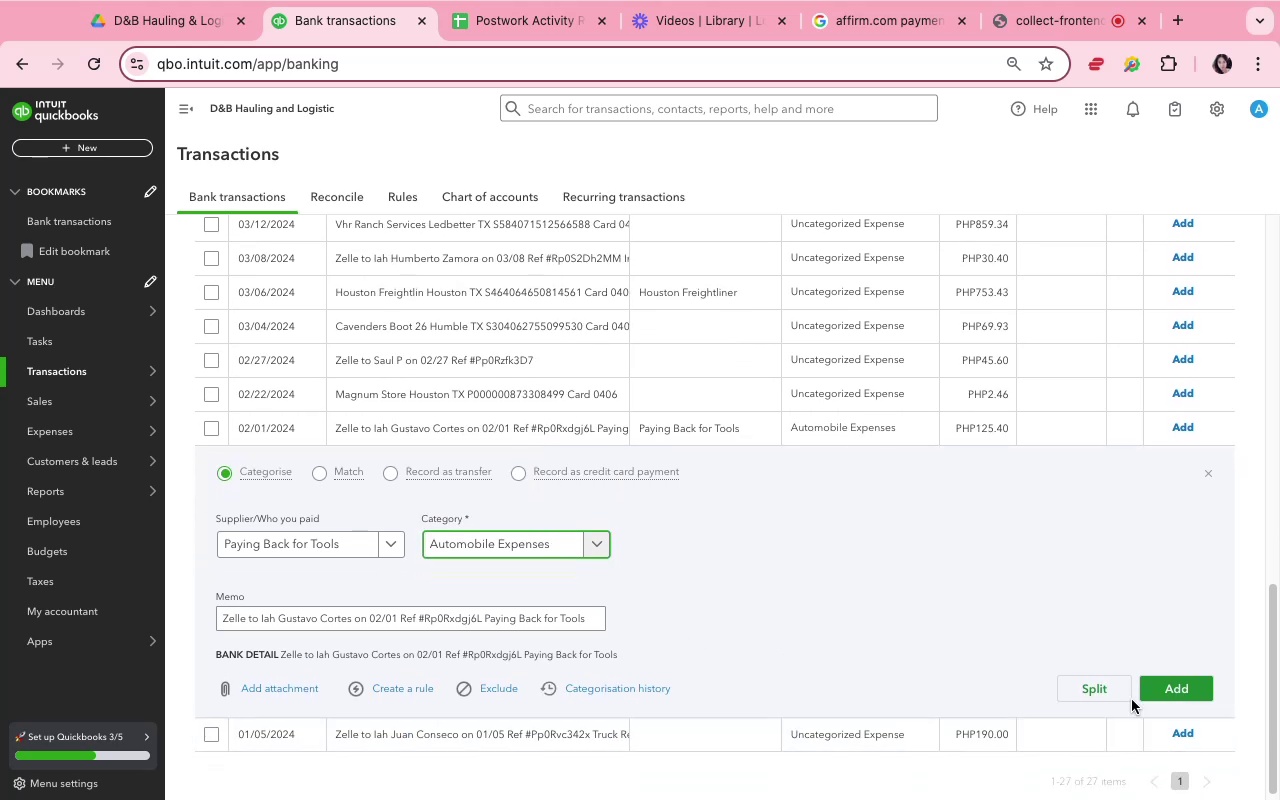 
left_click([1154, 693])
 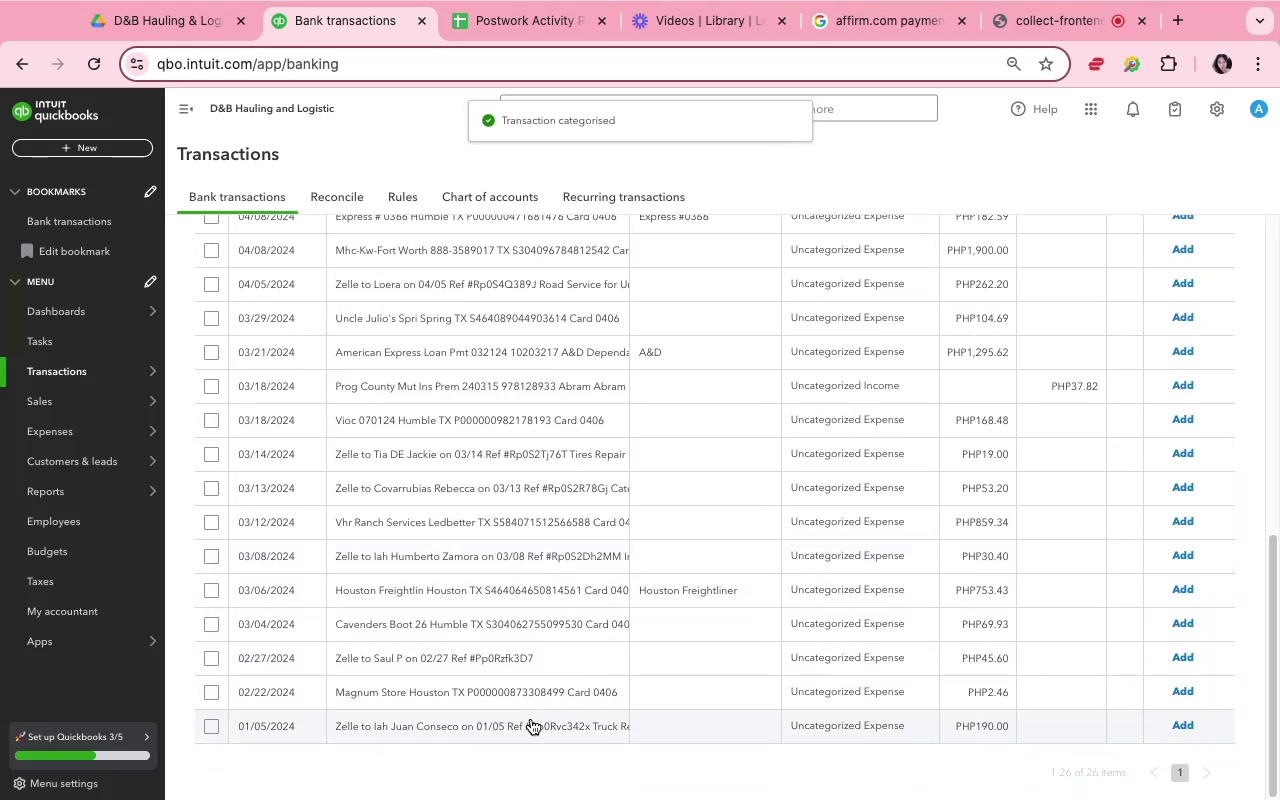 
scroll: coordinate [552, 699], scroll_direction: down, amount: 10.0
 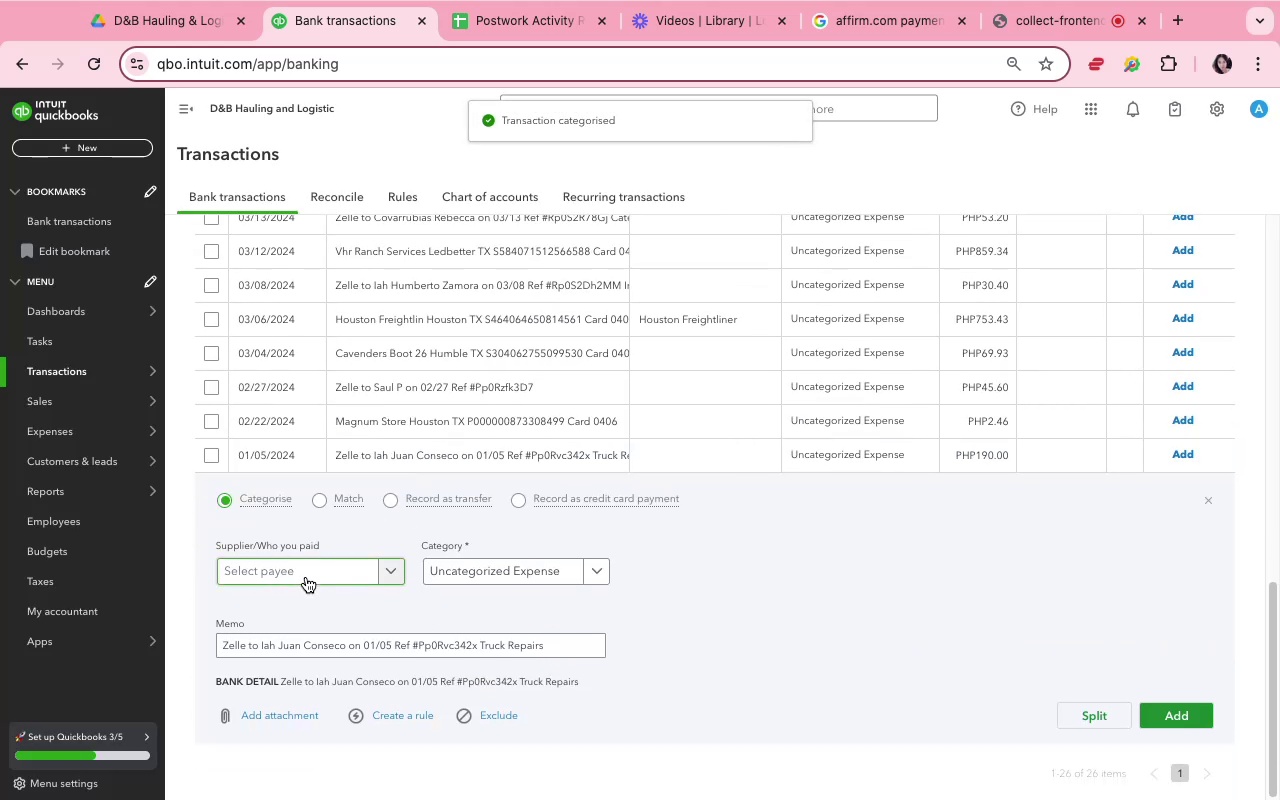 
left_click([306, 570])
 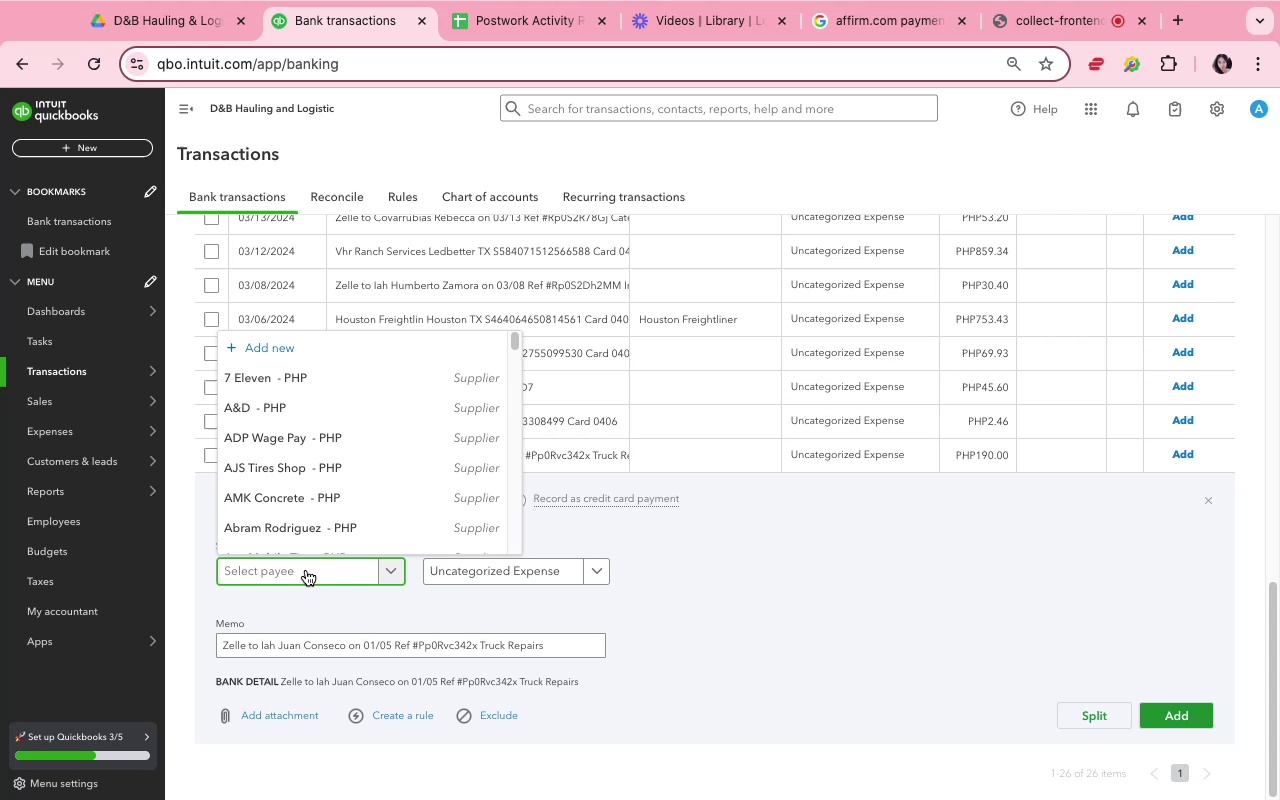 
type(Truck re)
 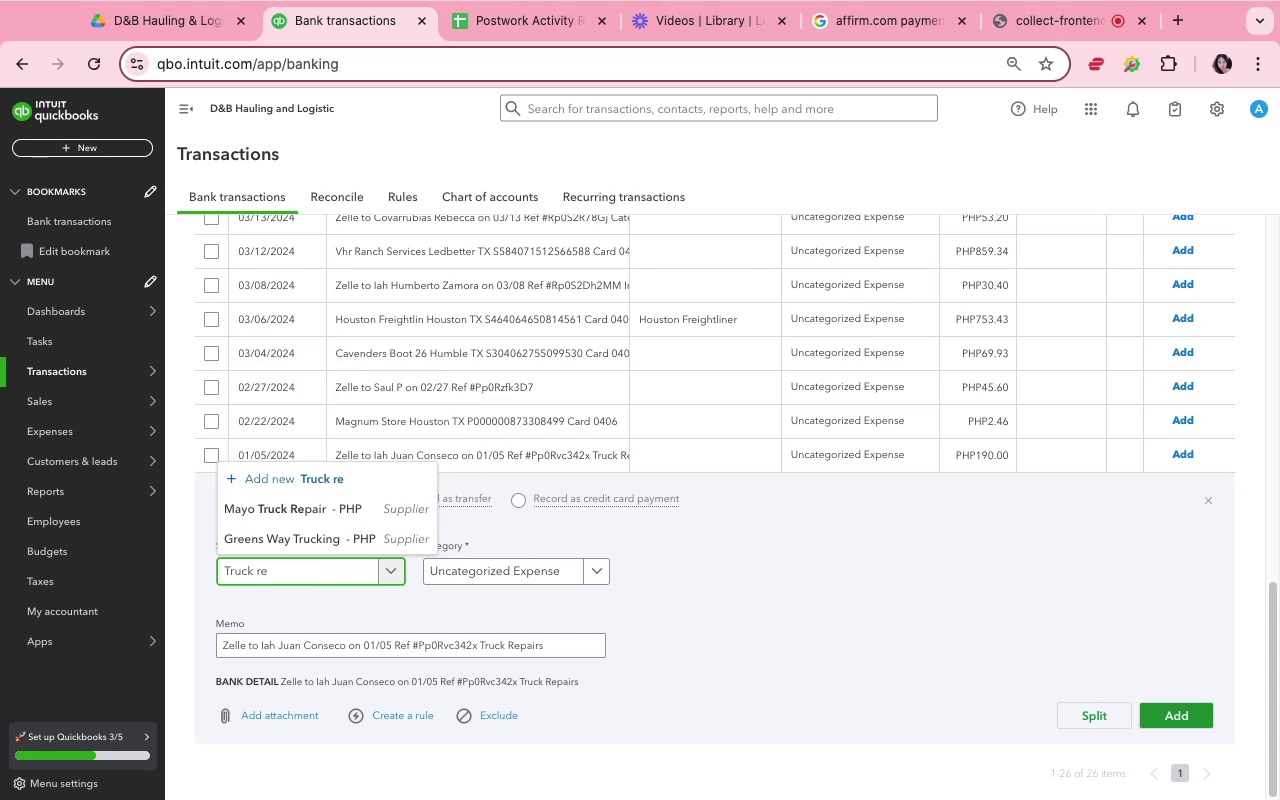 
wait(9.16)
 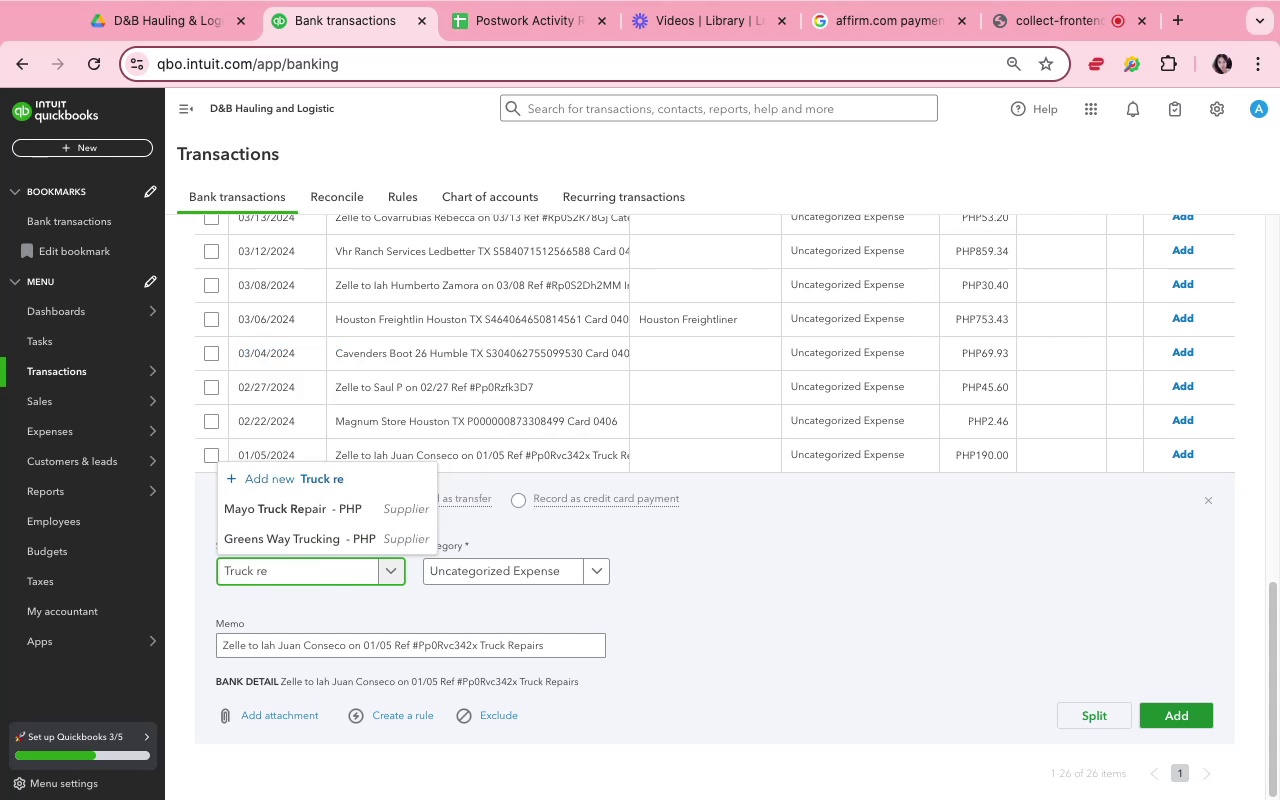 
key(Backspace)
 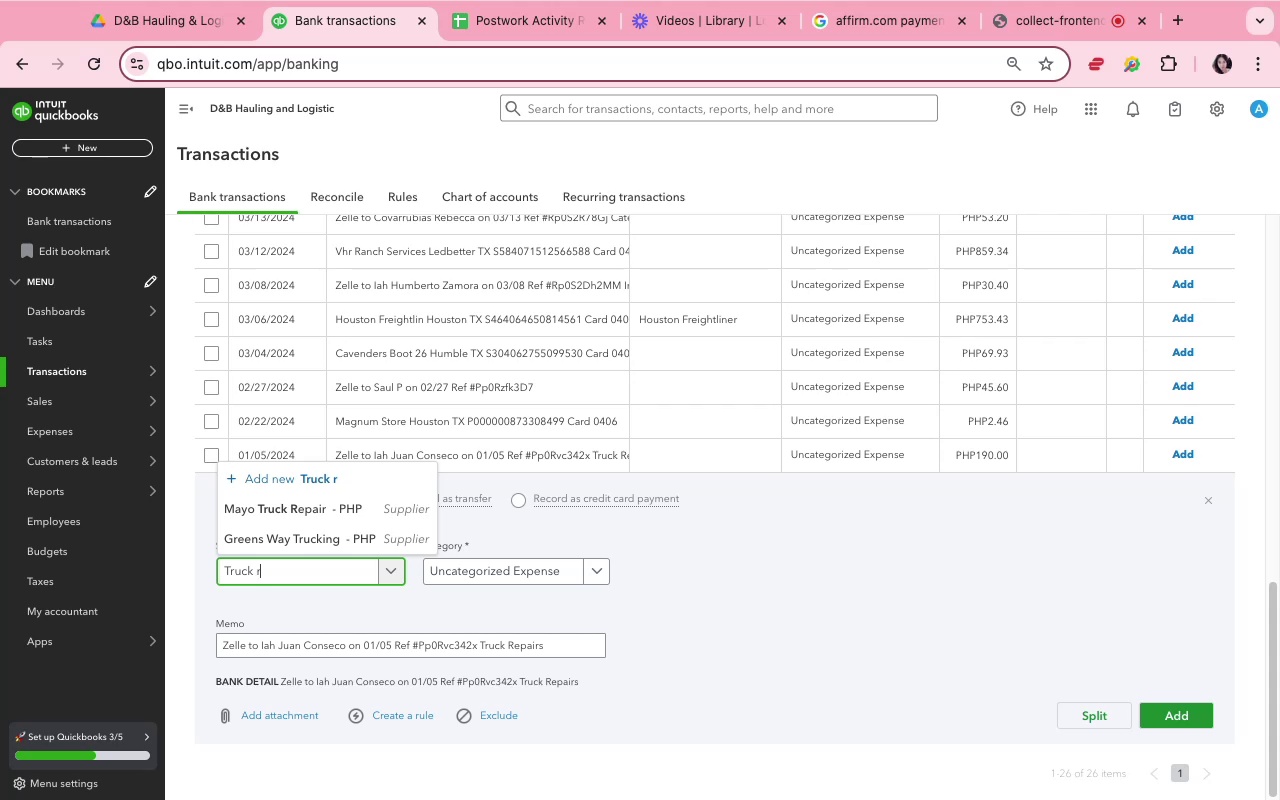 
key(Backspace)
 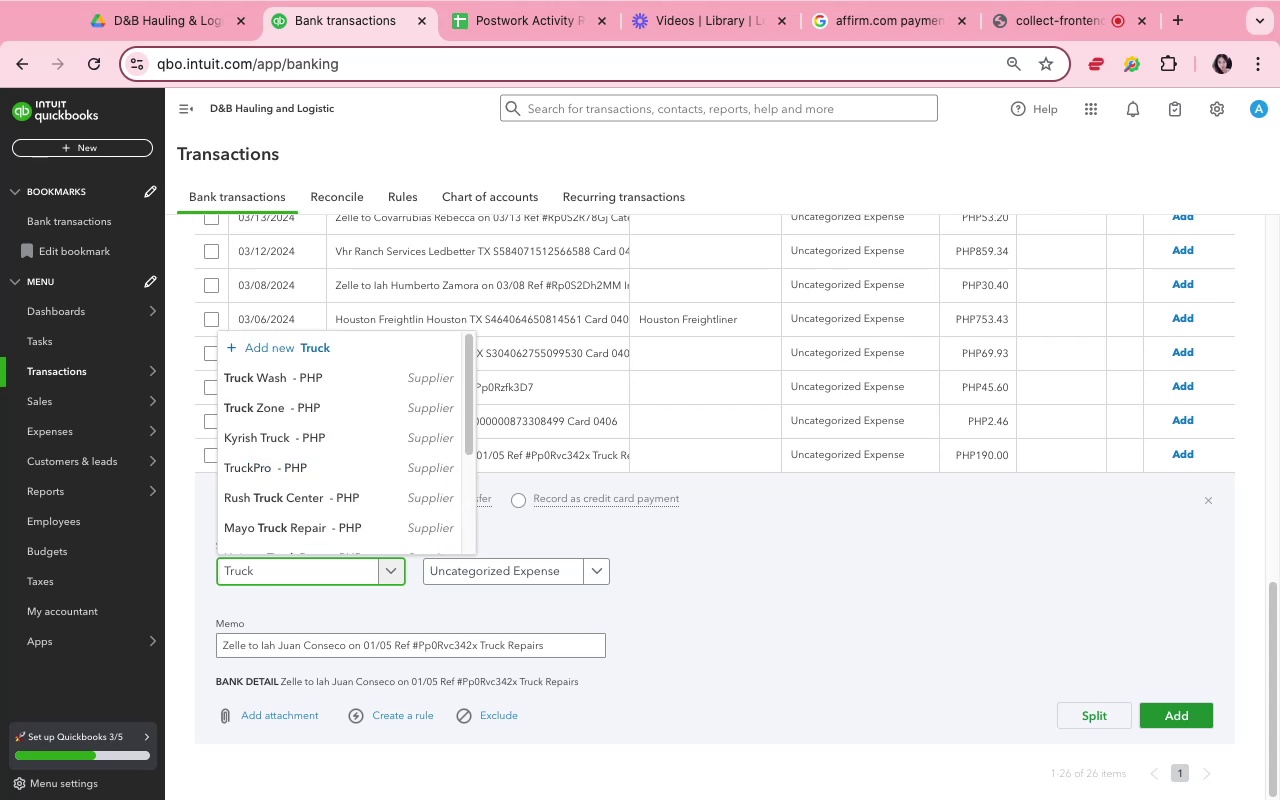 
type(Repairs)
 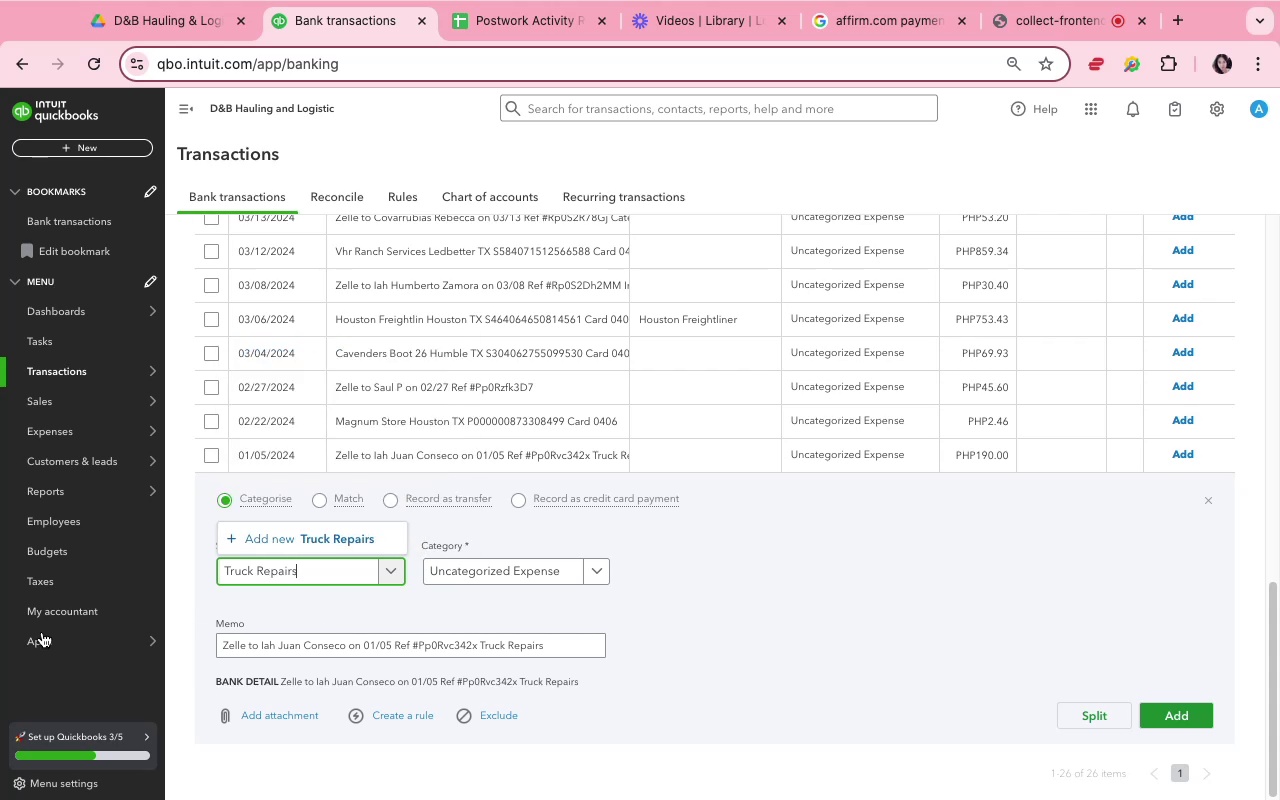 
left_click([249, 541])
 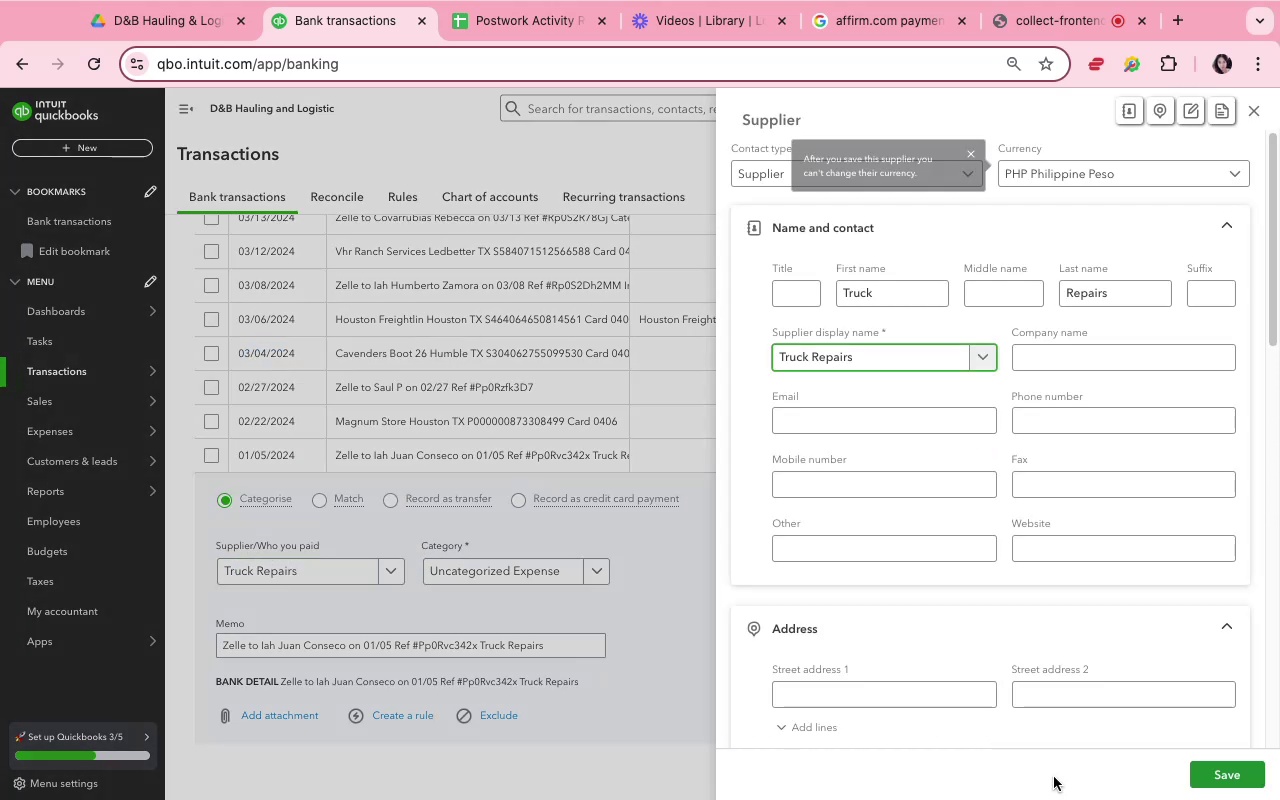 
left_click([1194, 782])
 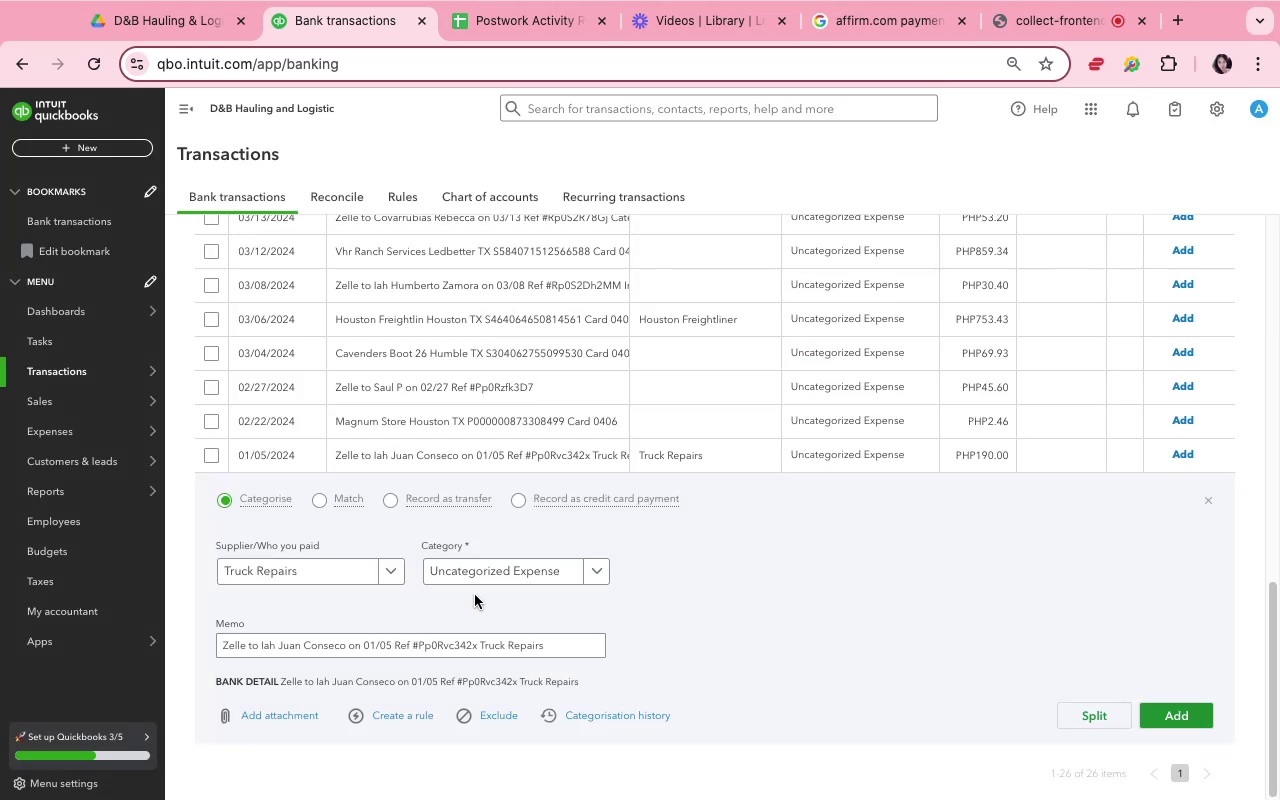 
left_click([477, 579])
 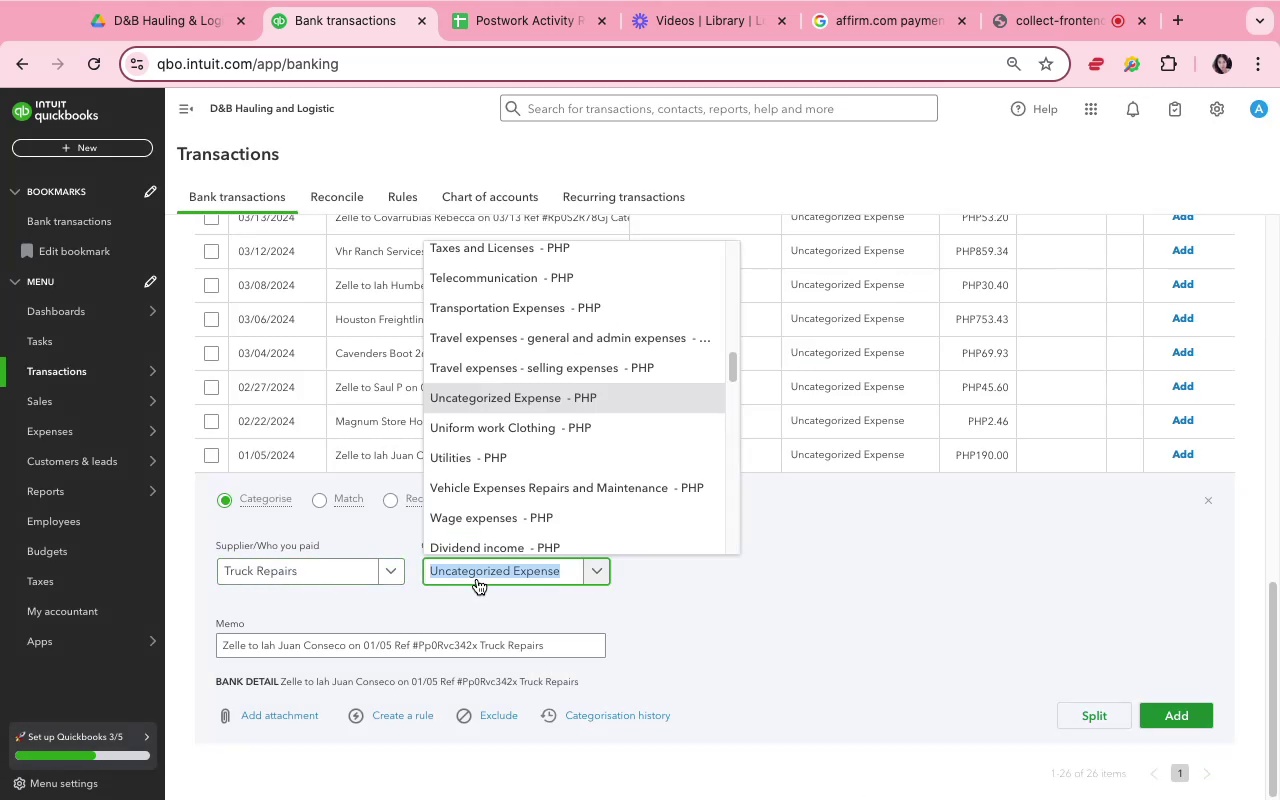 
type(repai)
 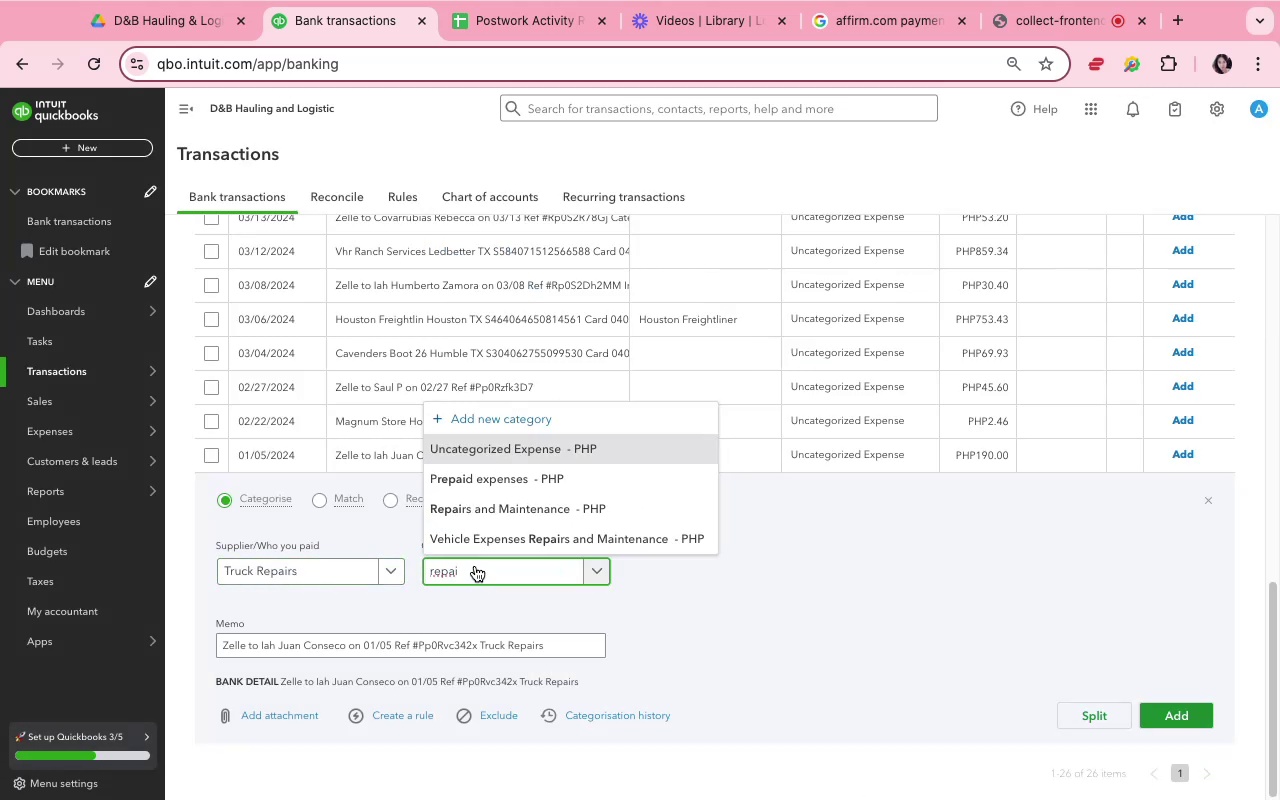 
left_click([491, 536])
 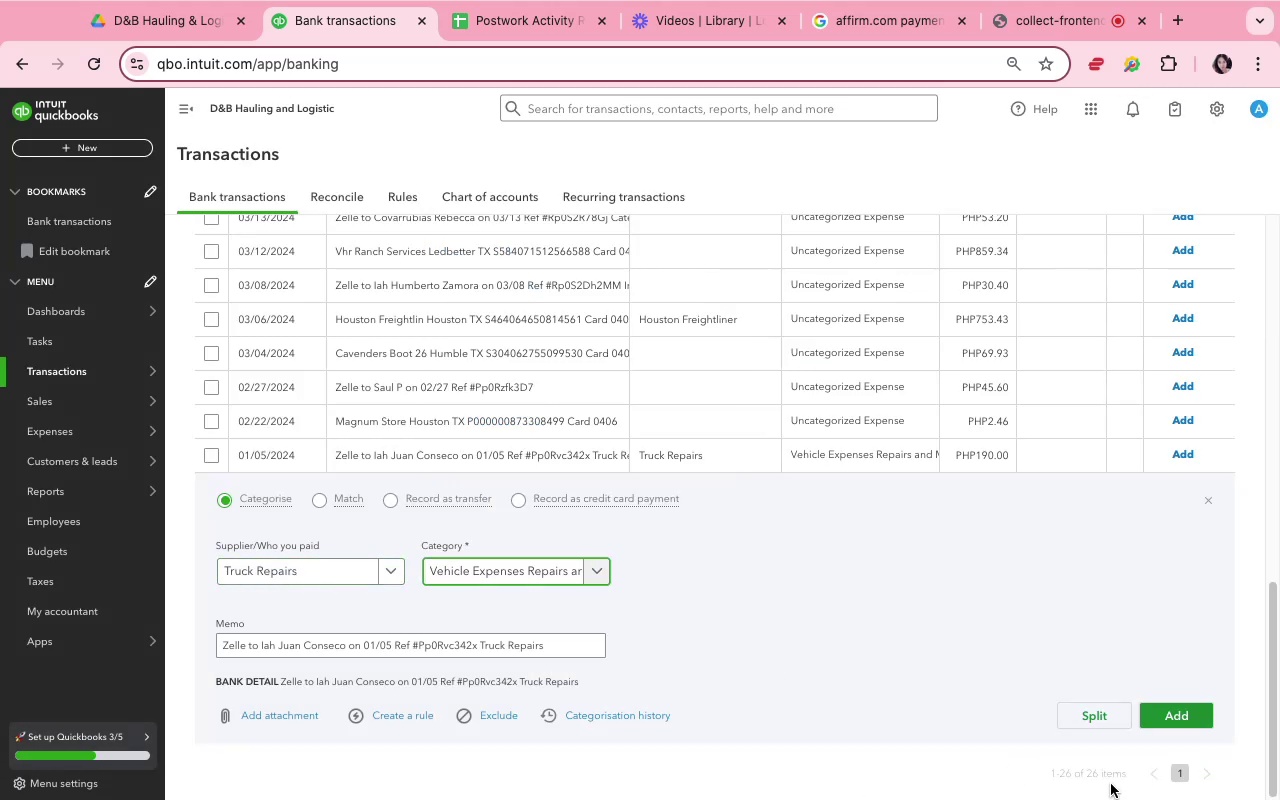 
left_click([1157, 722])
 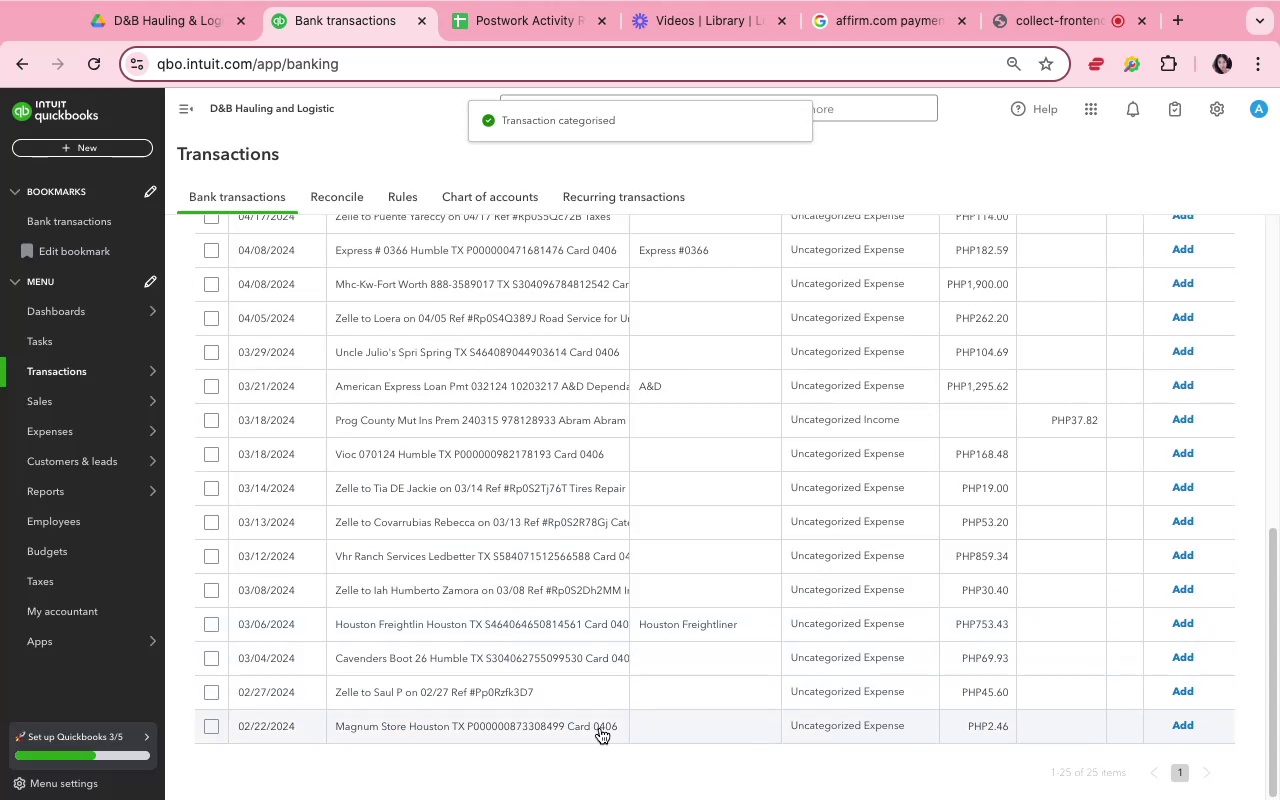 
wait(7.85)
 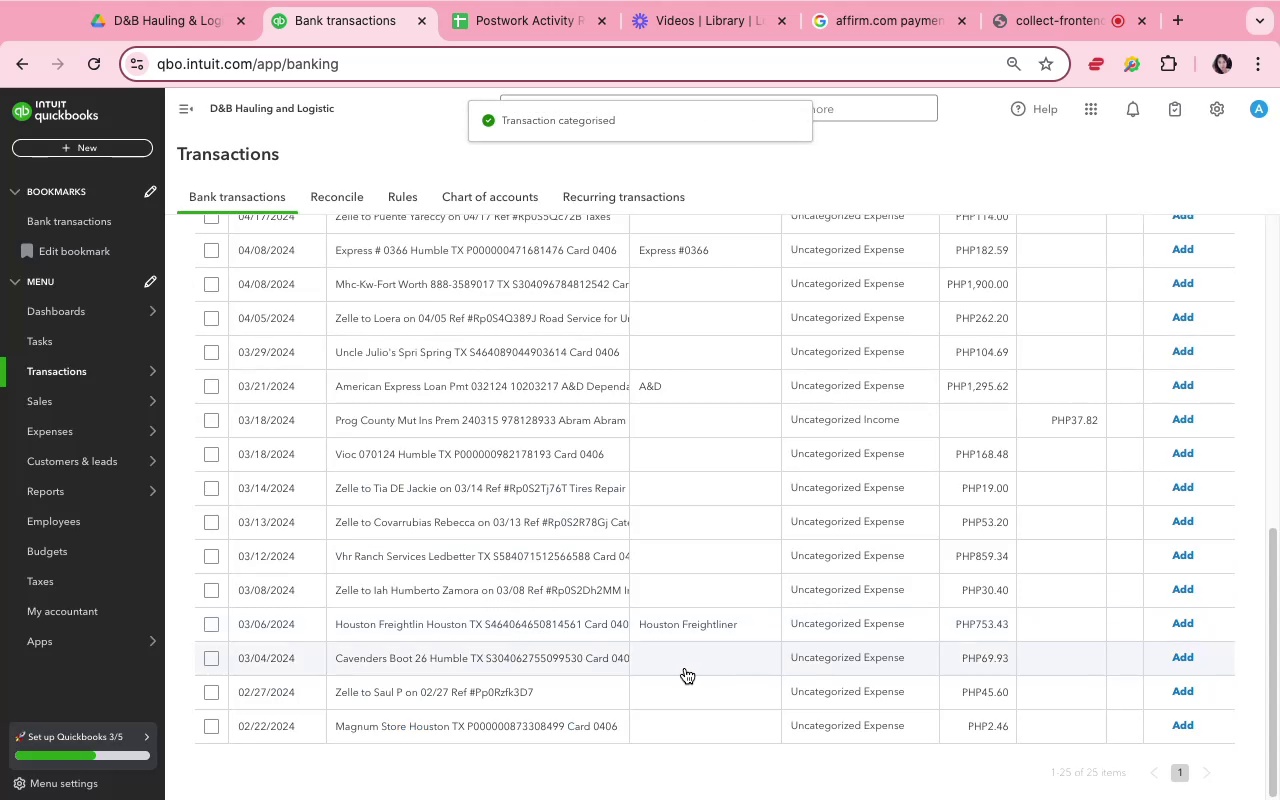 
scroll: coordinate [600, 728], scroll_direction: up, amount: 3.0
 